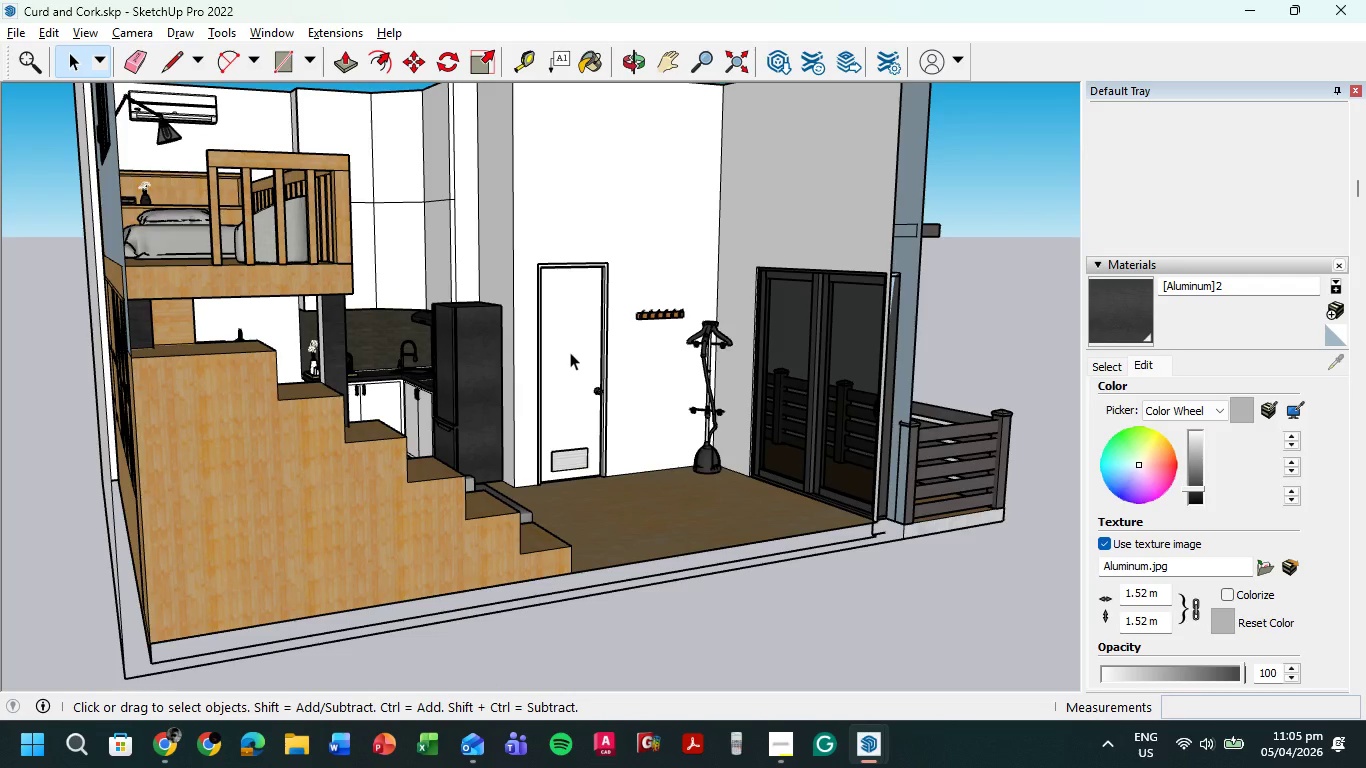 
scroll: coordinate [520, 380], scroll_direction: down, amount: 13.0
 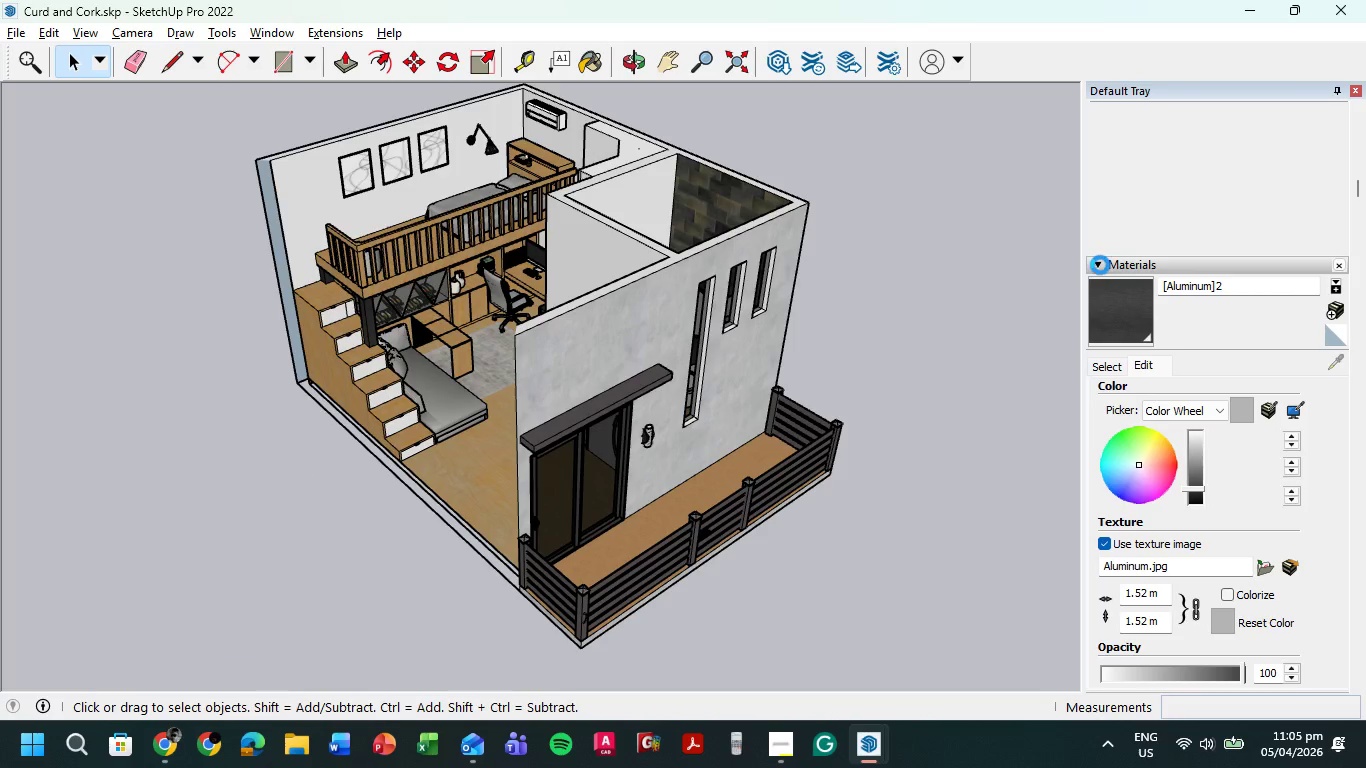 
wait(10.57)
 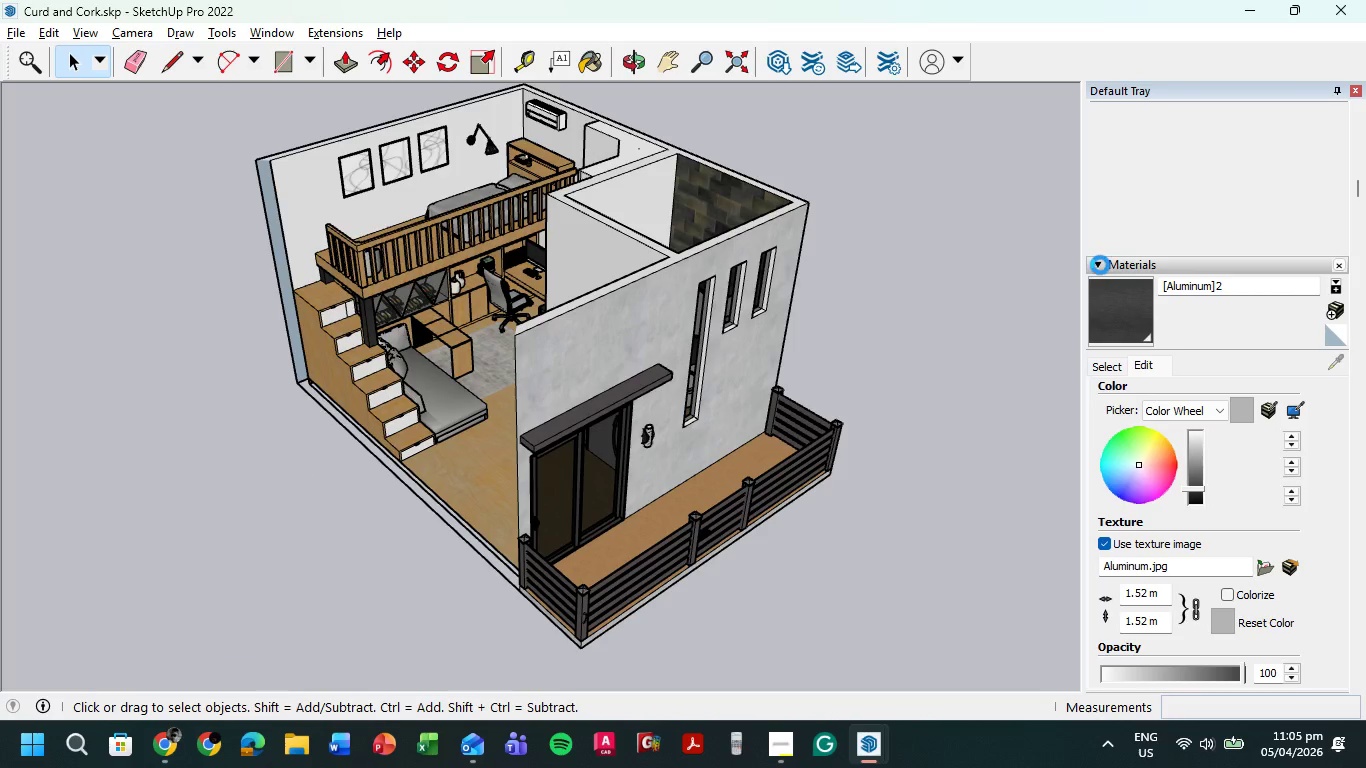 
left_click([1094, 266])
 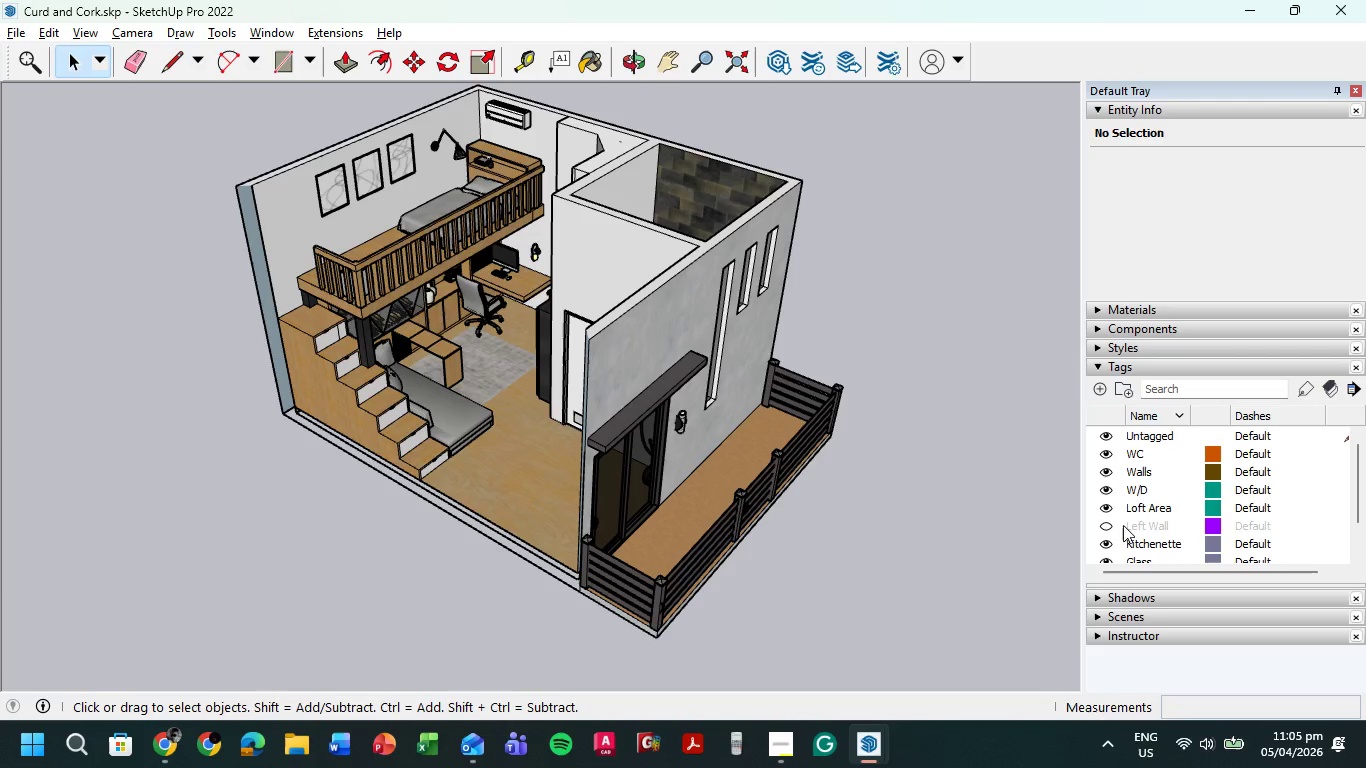 
left_click([1111, 525])
 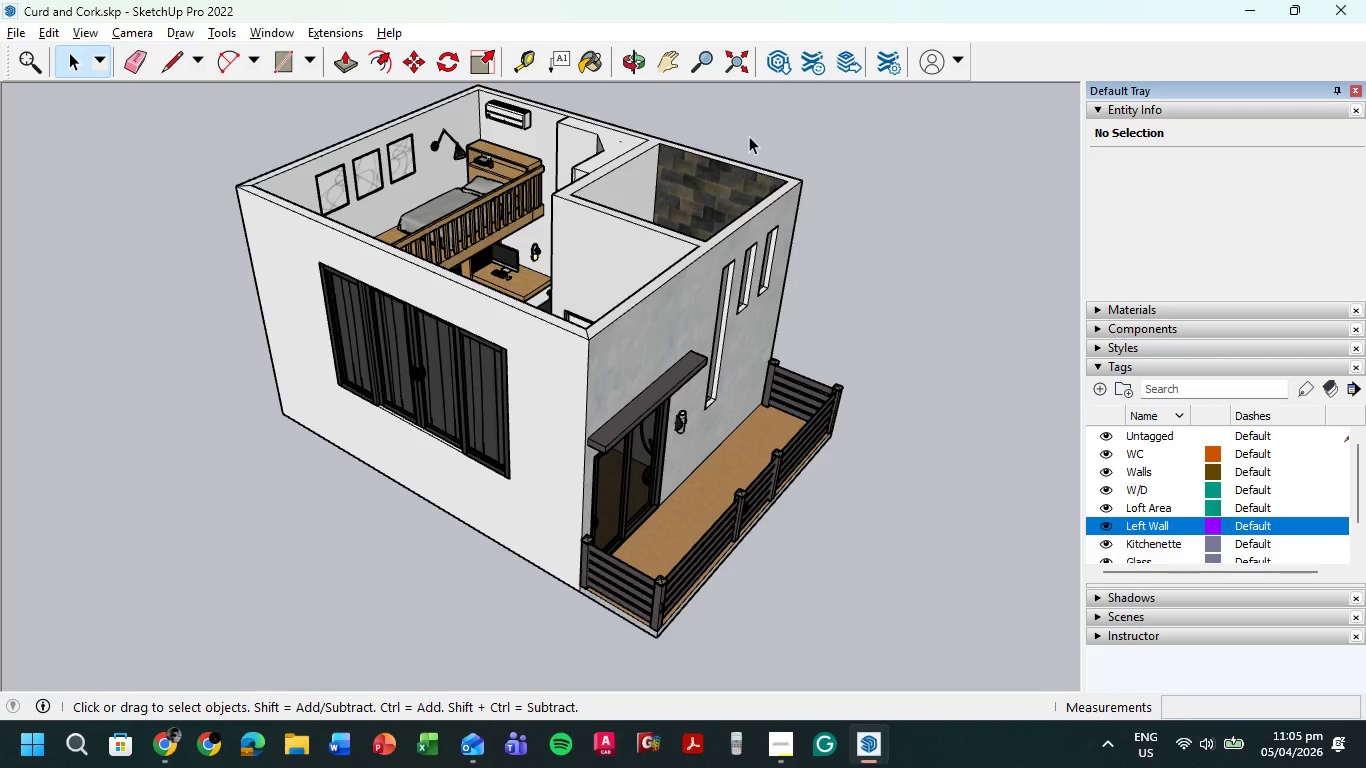 
hold_key(key=ShiftLeft, duration=0.47)
 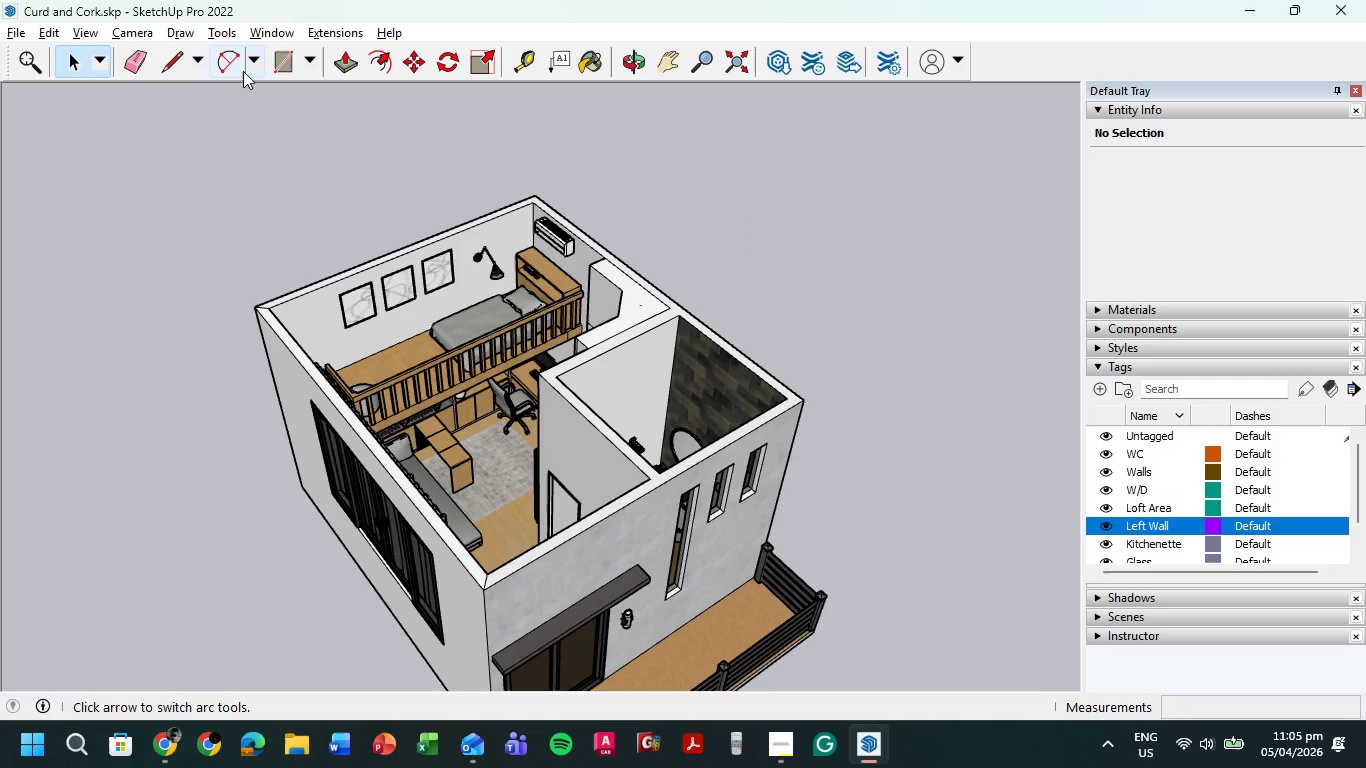 
left_click([284, 65])
 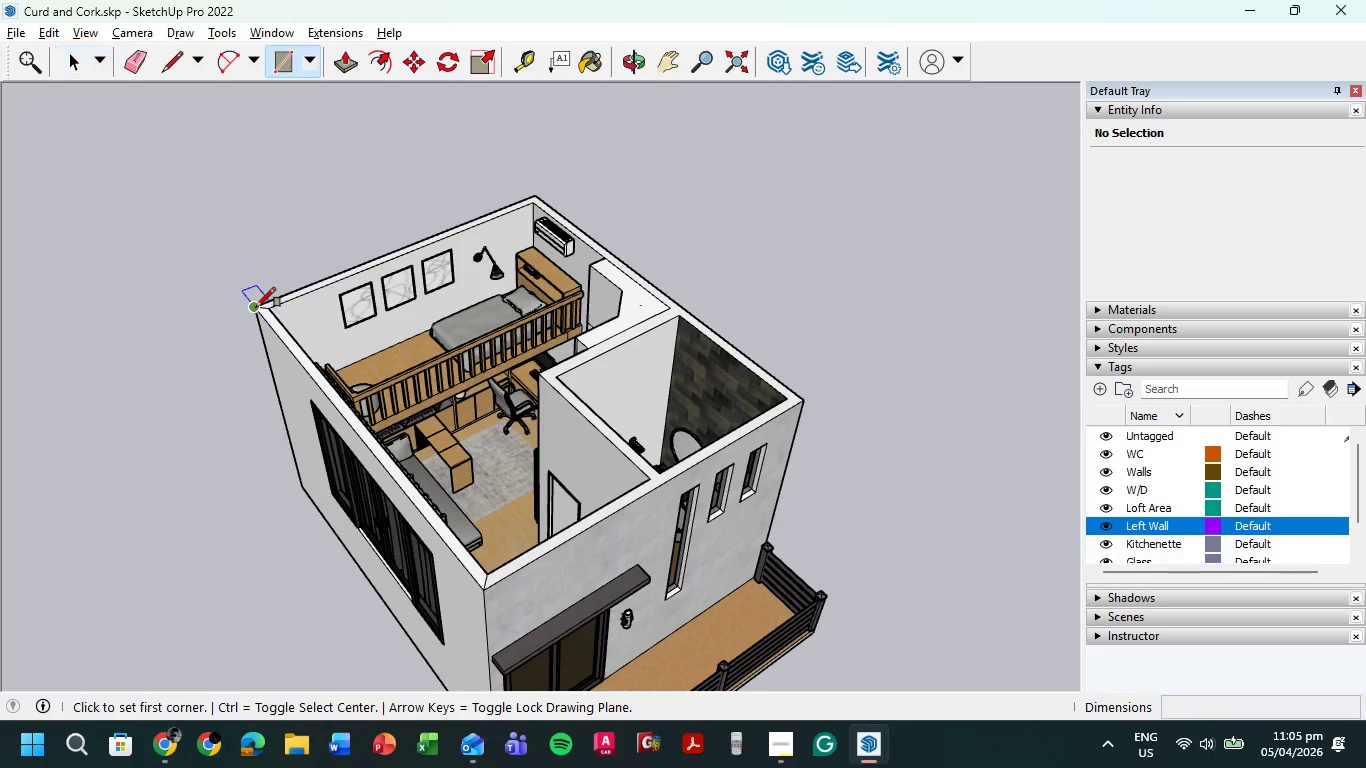 
left_click([256, 307])
 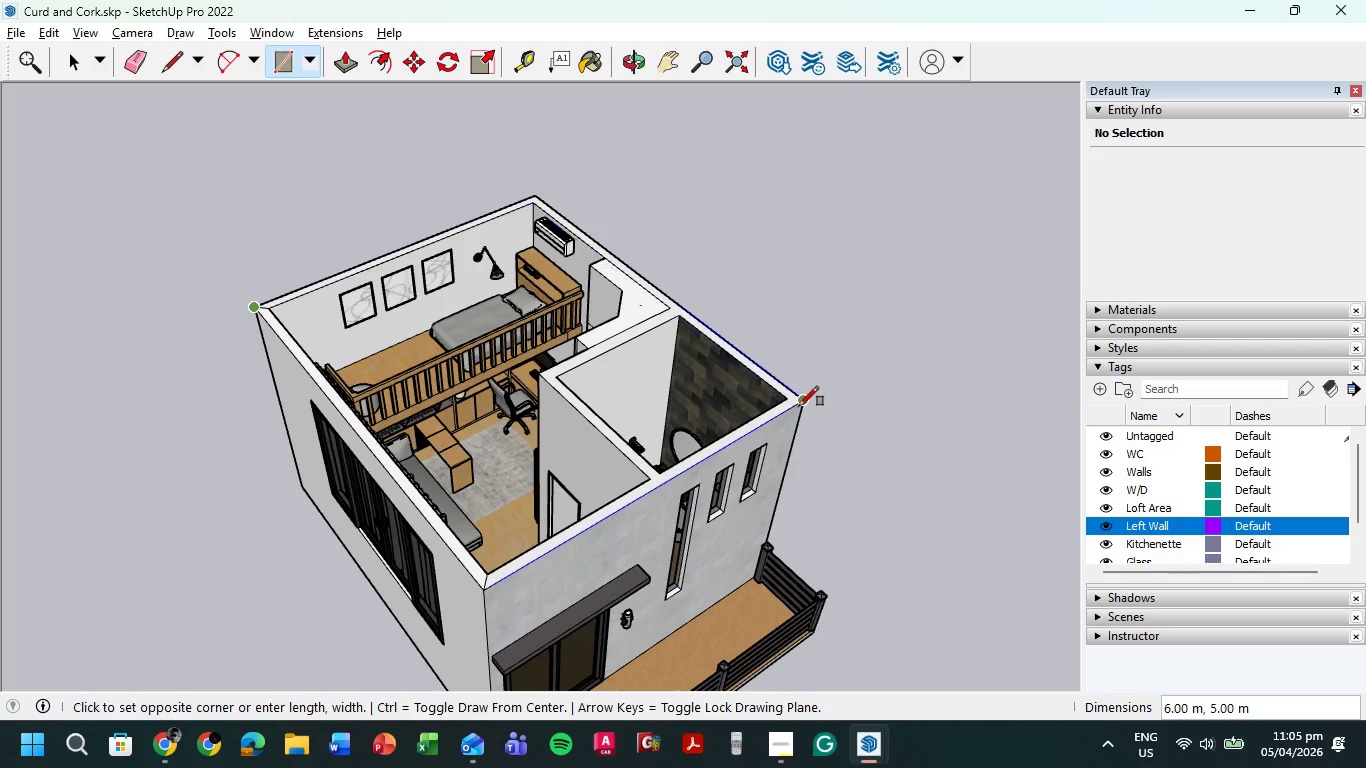 
left_click([801, 406])
 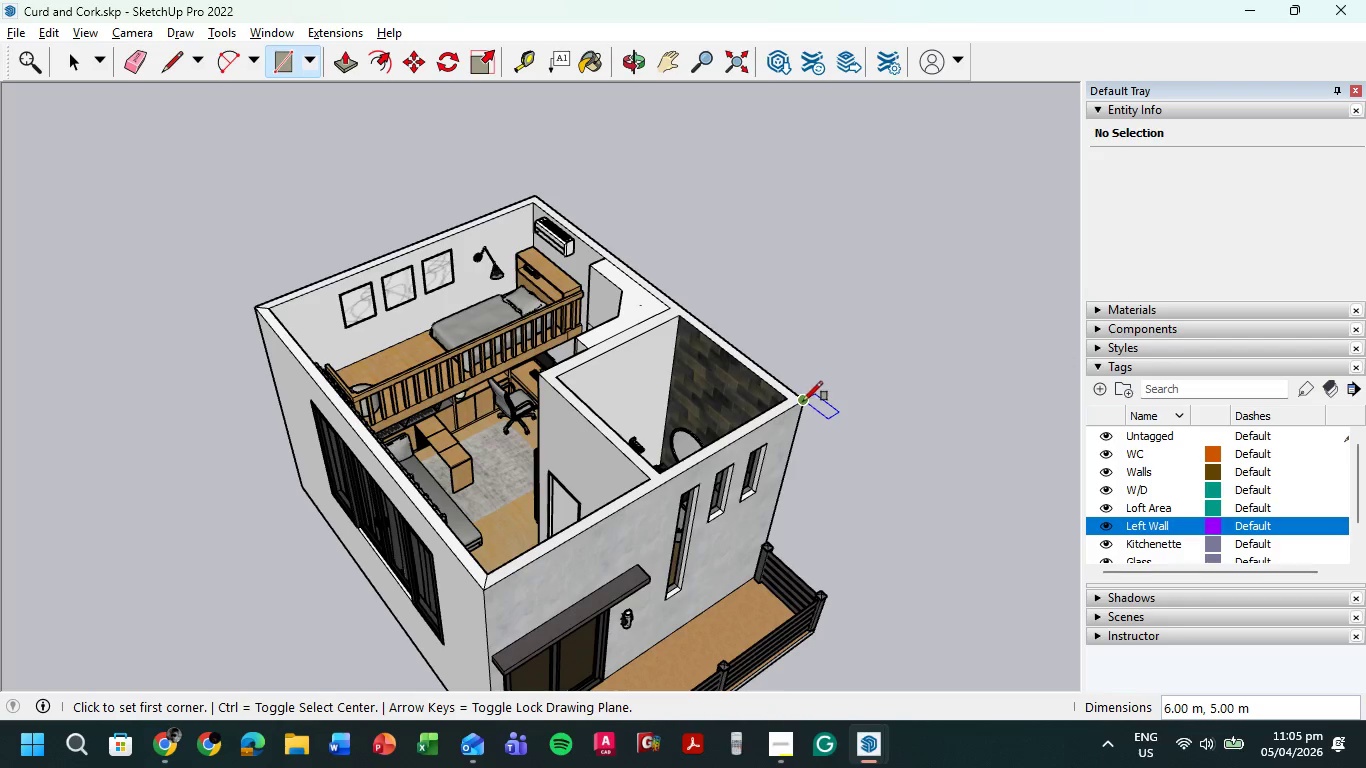 
left_click([802, 399])
 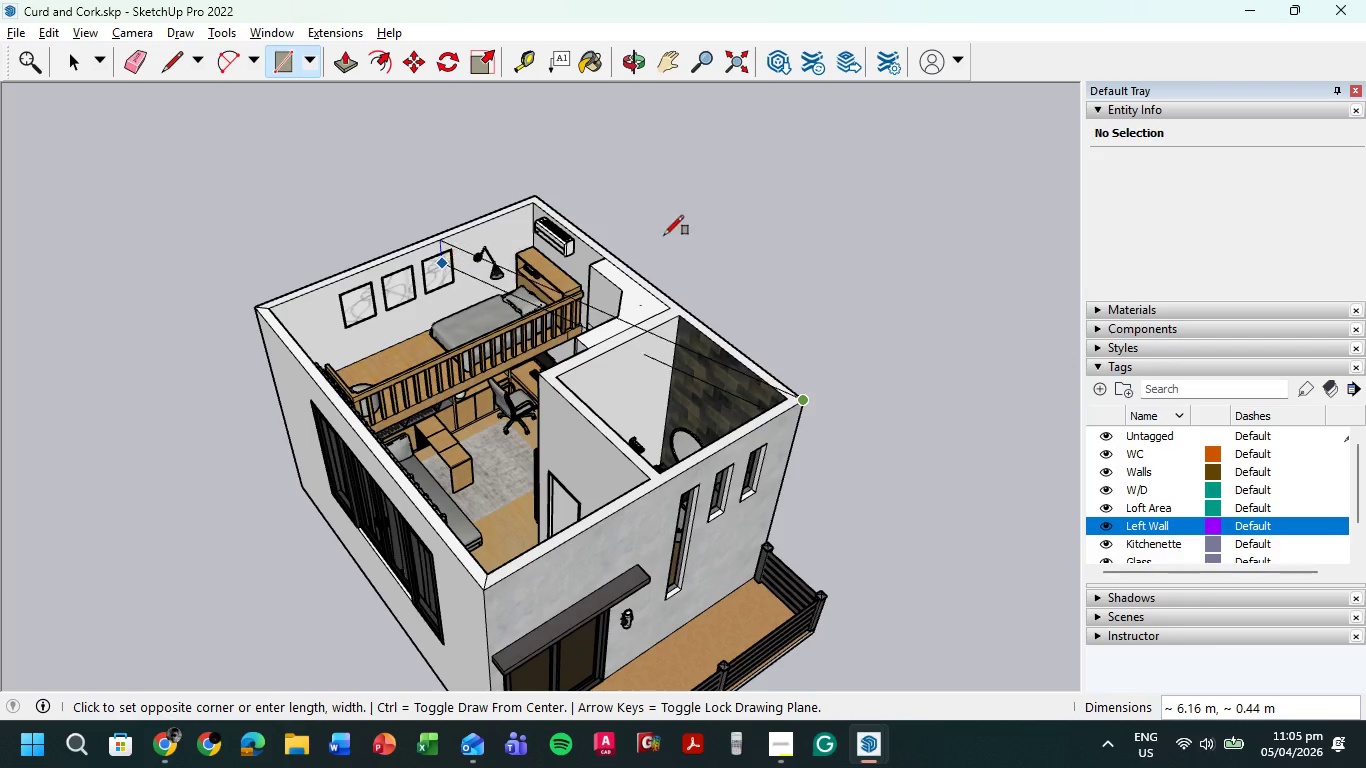 
wait(8.03)
 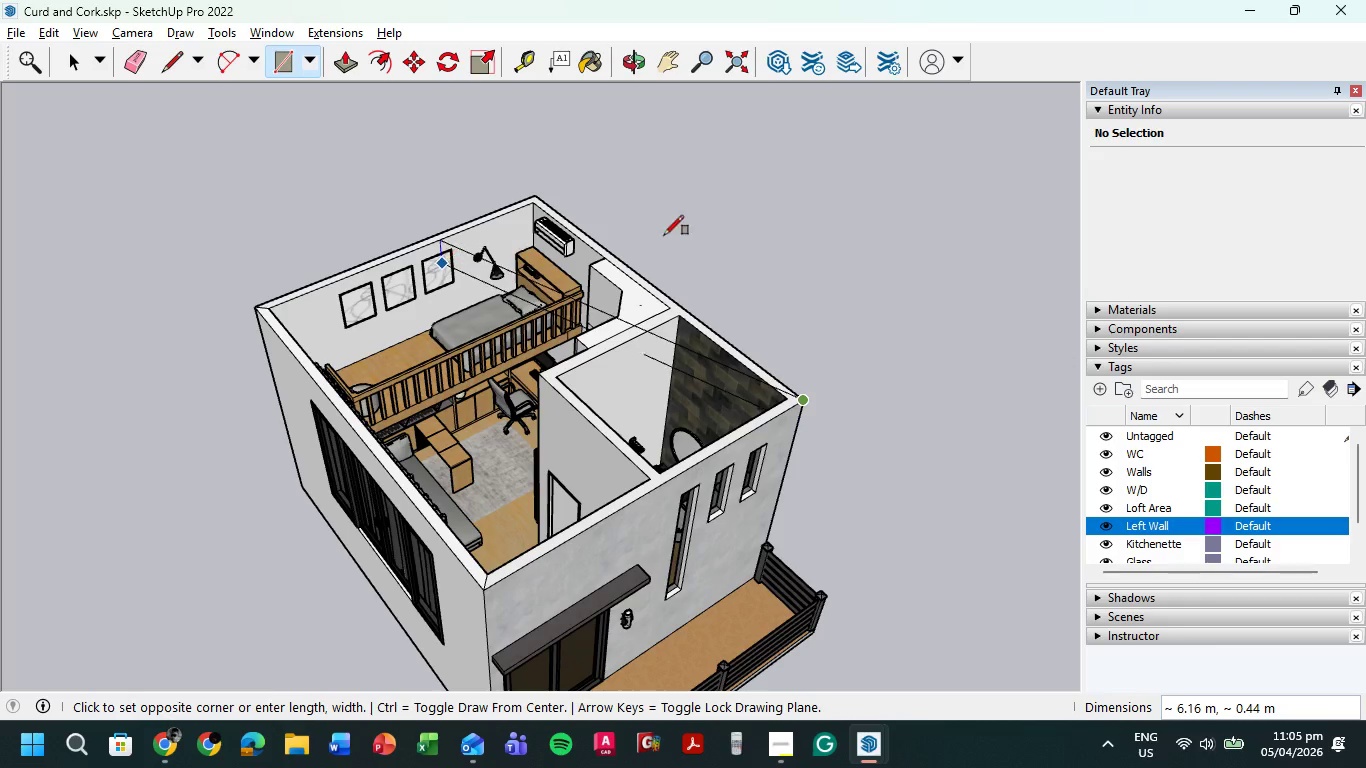 
left_click([255, 310])
 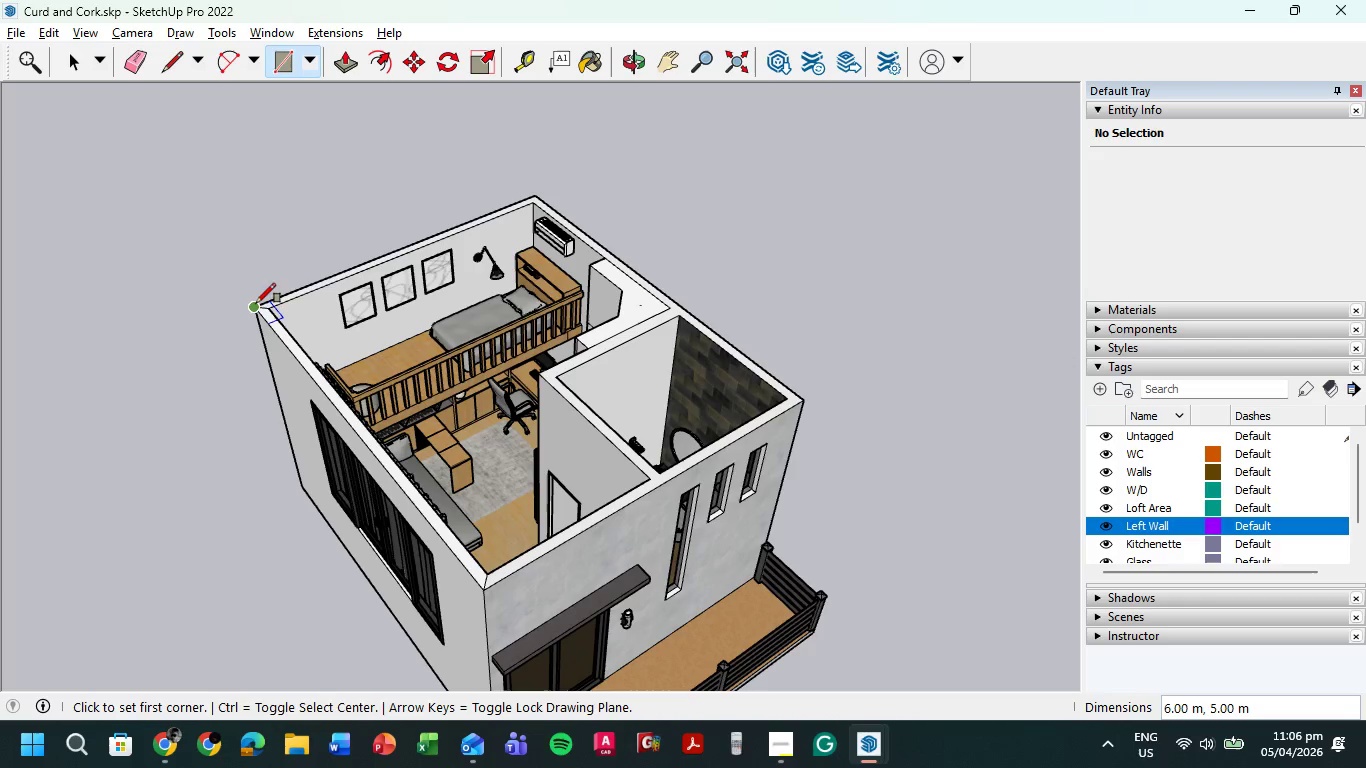 
left_click([254, 305])
 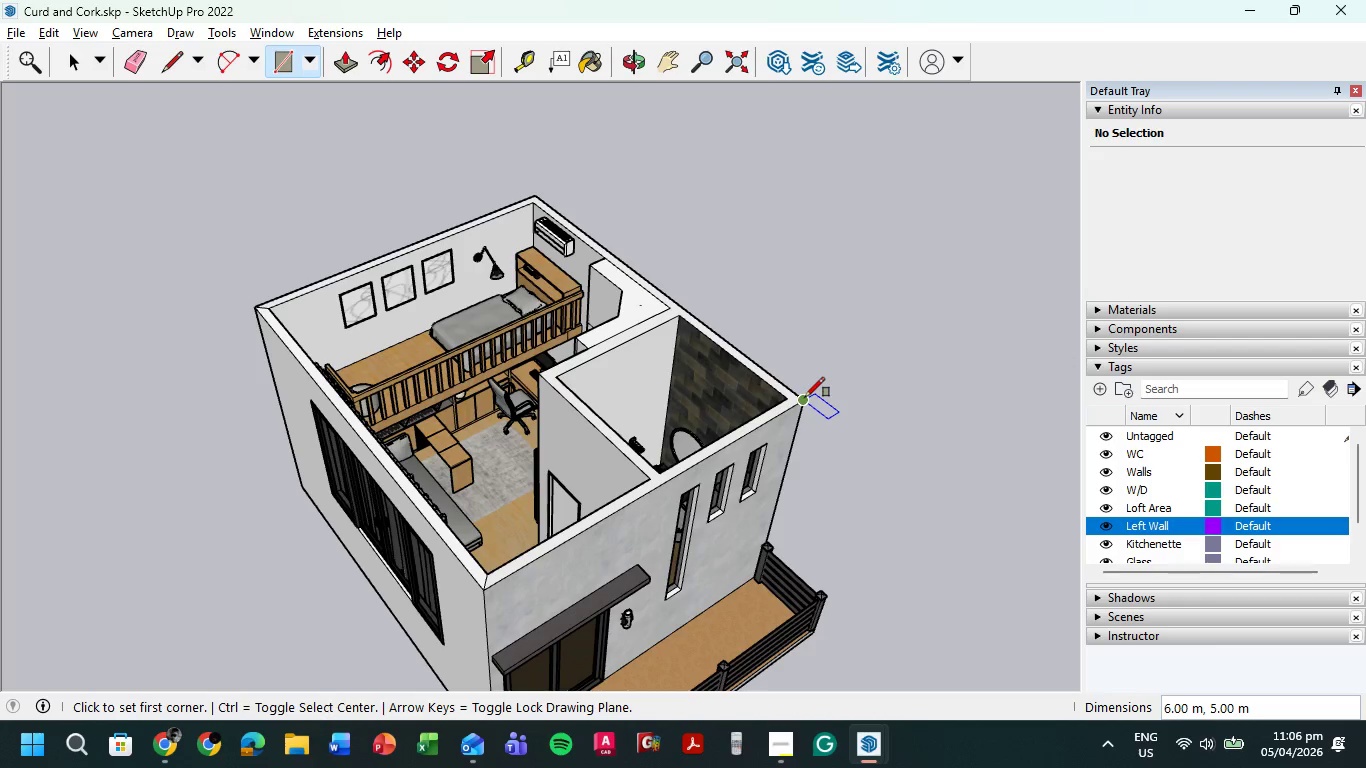 
key(Escape)
 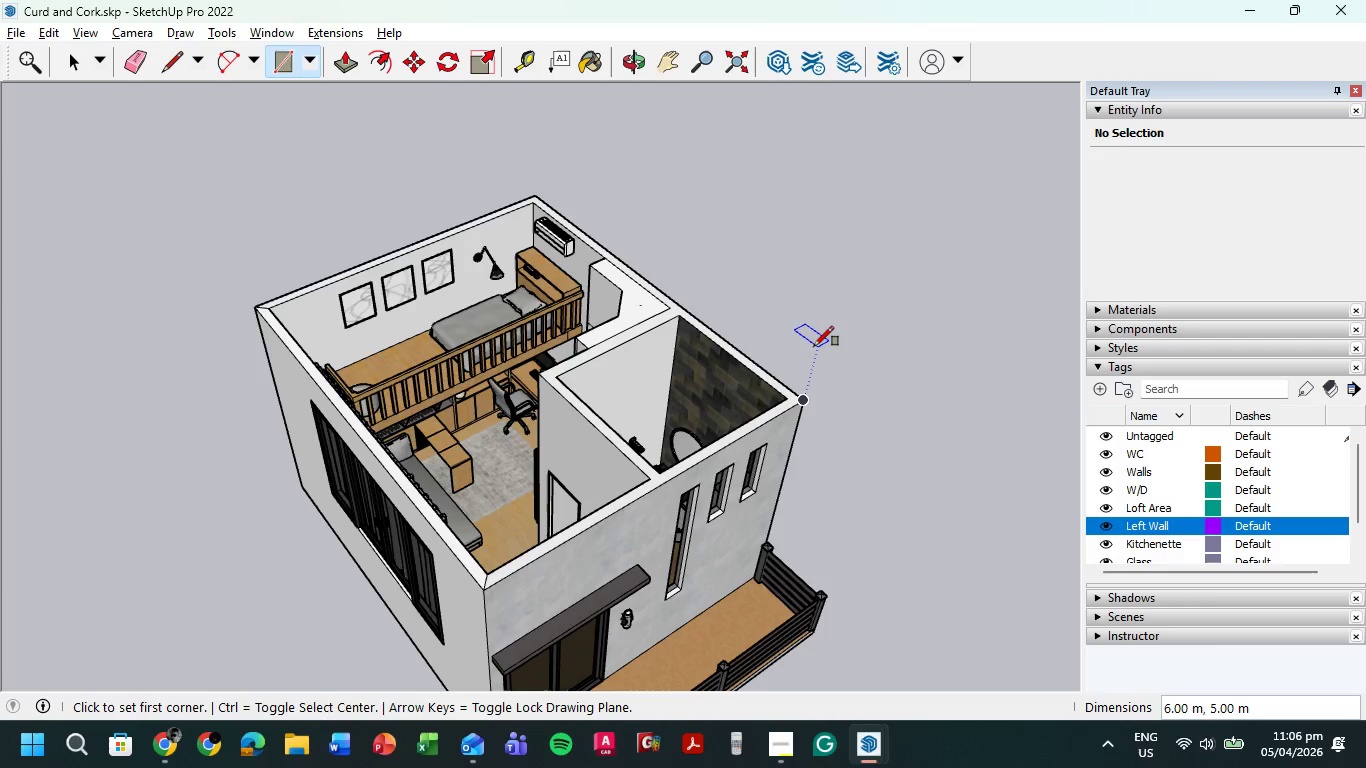 
key(Control+Z)
 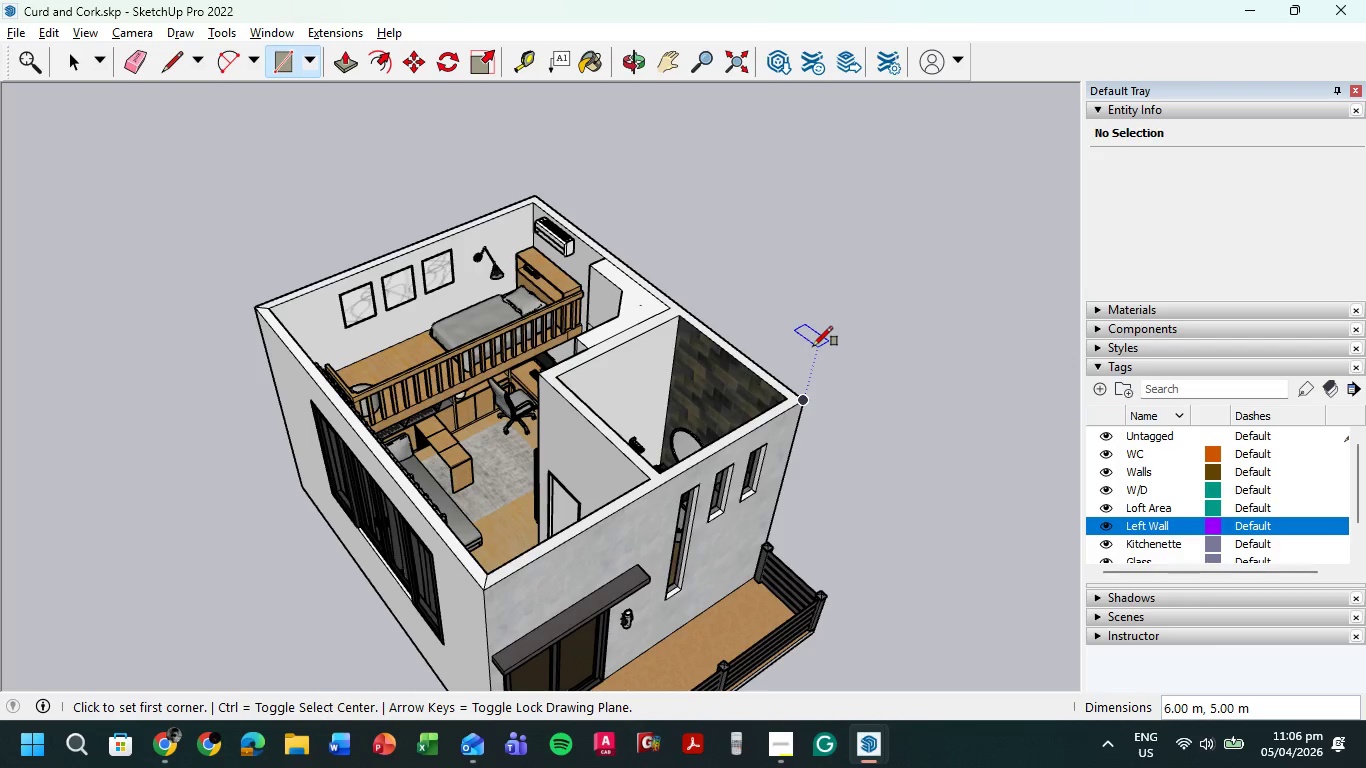 
key(Control+Z)
 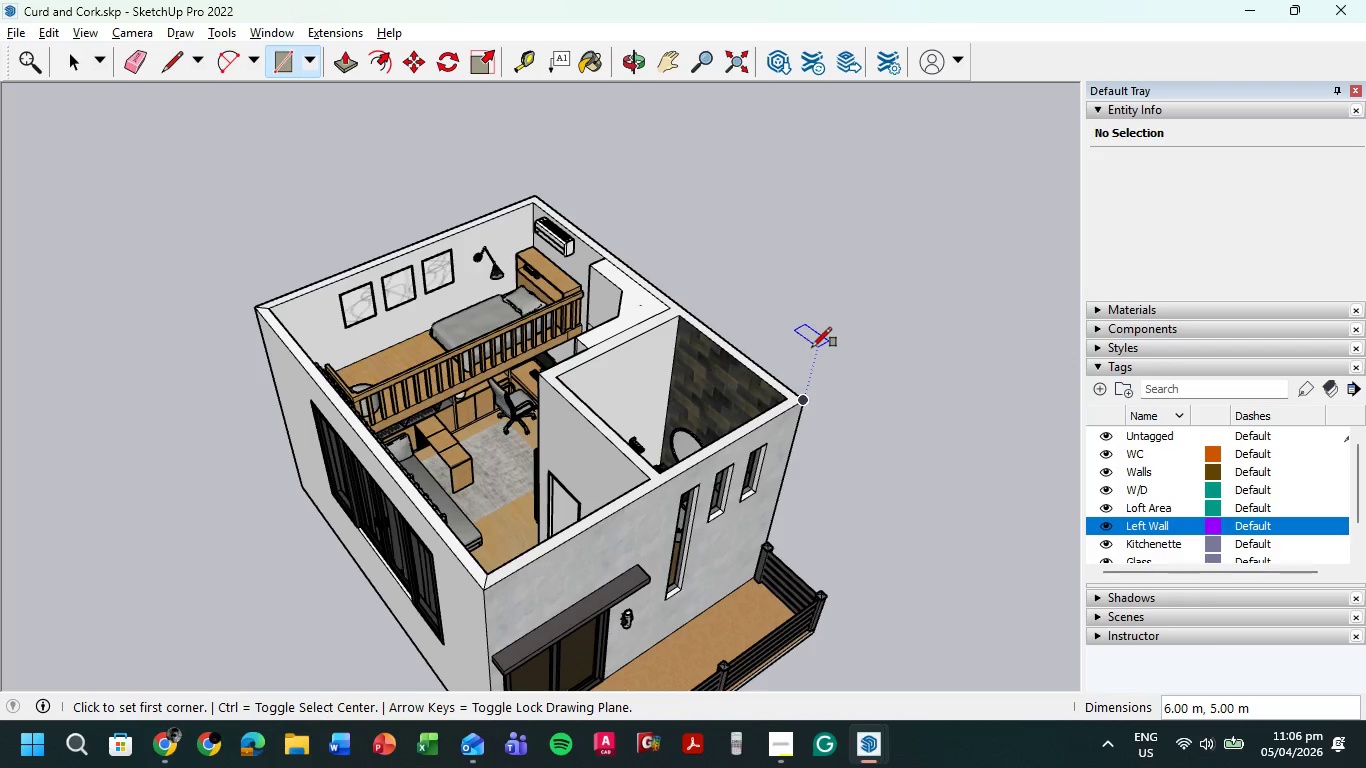 
key(Control+Z)
 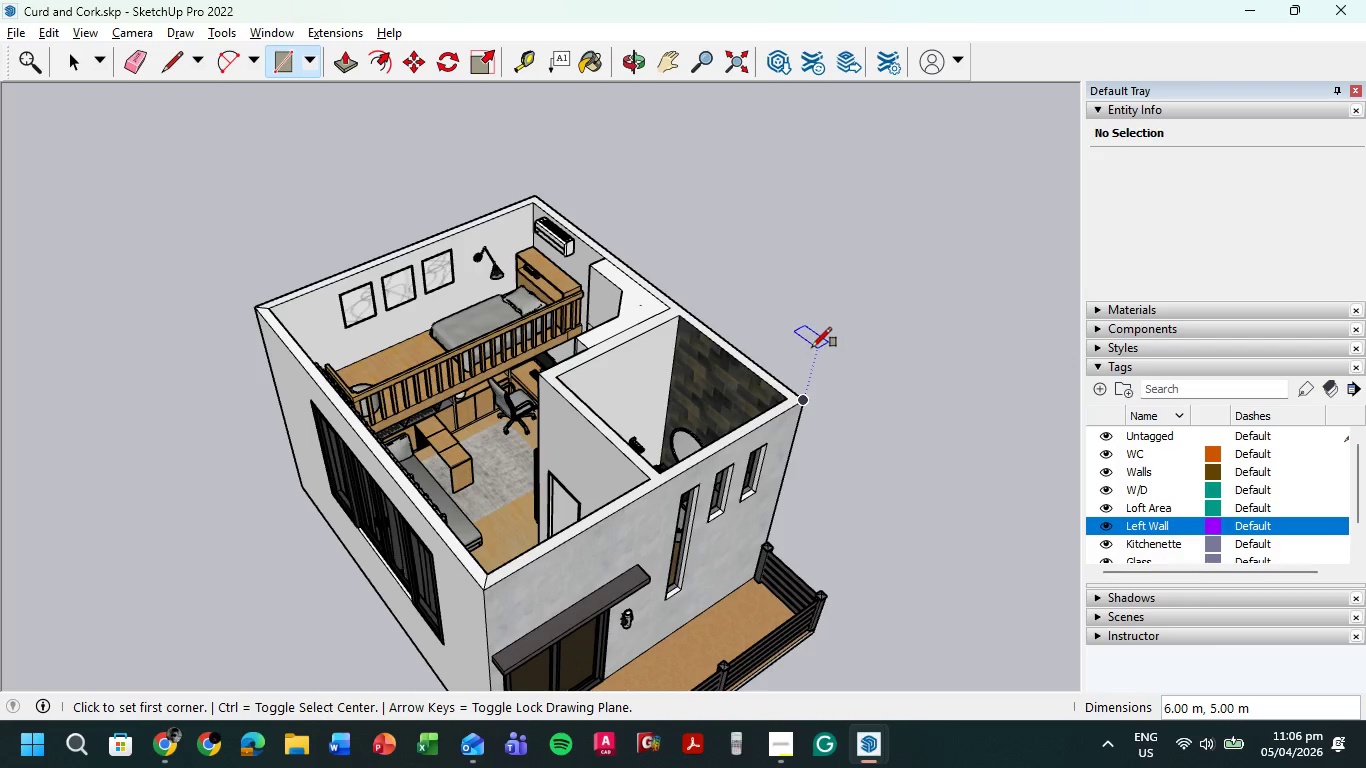 
key(Control+Z)
 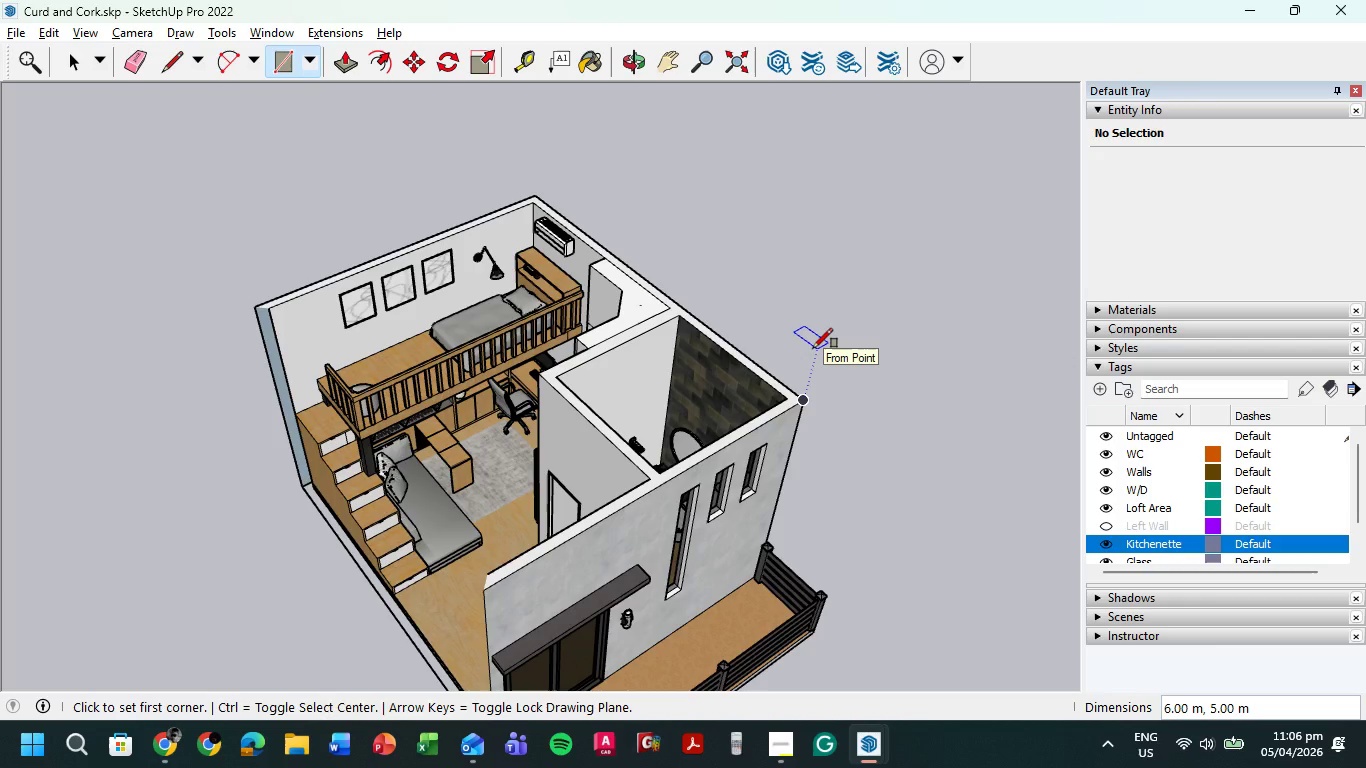 
key(Control+Y)
 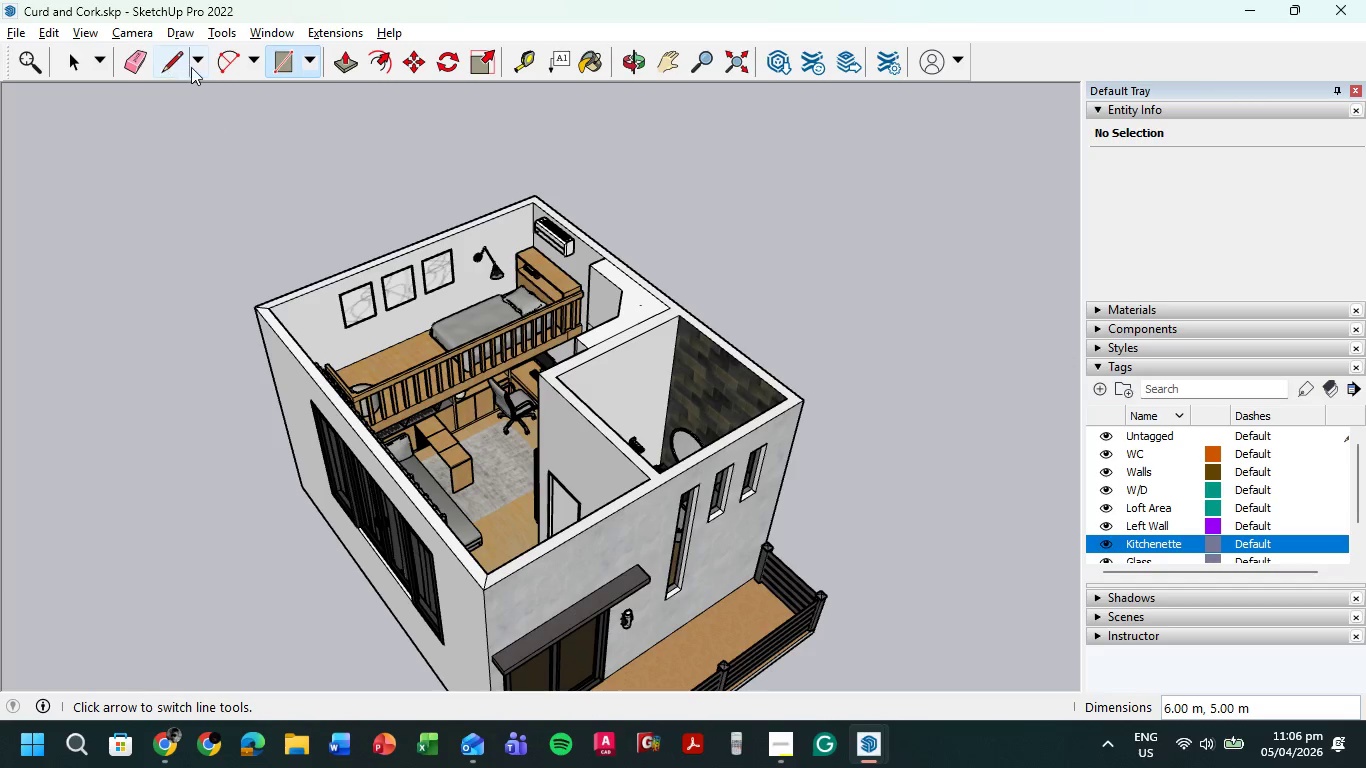 
left_click([169, 61])
 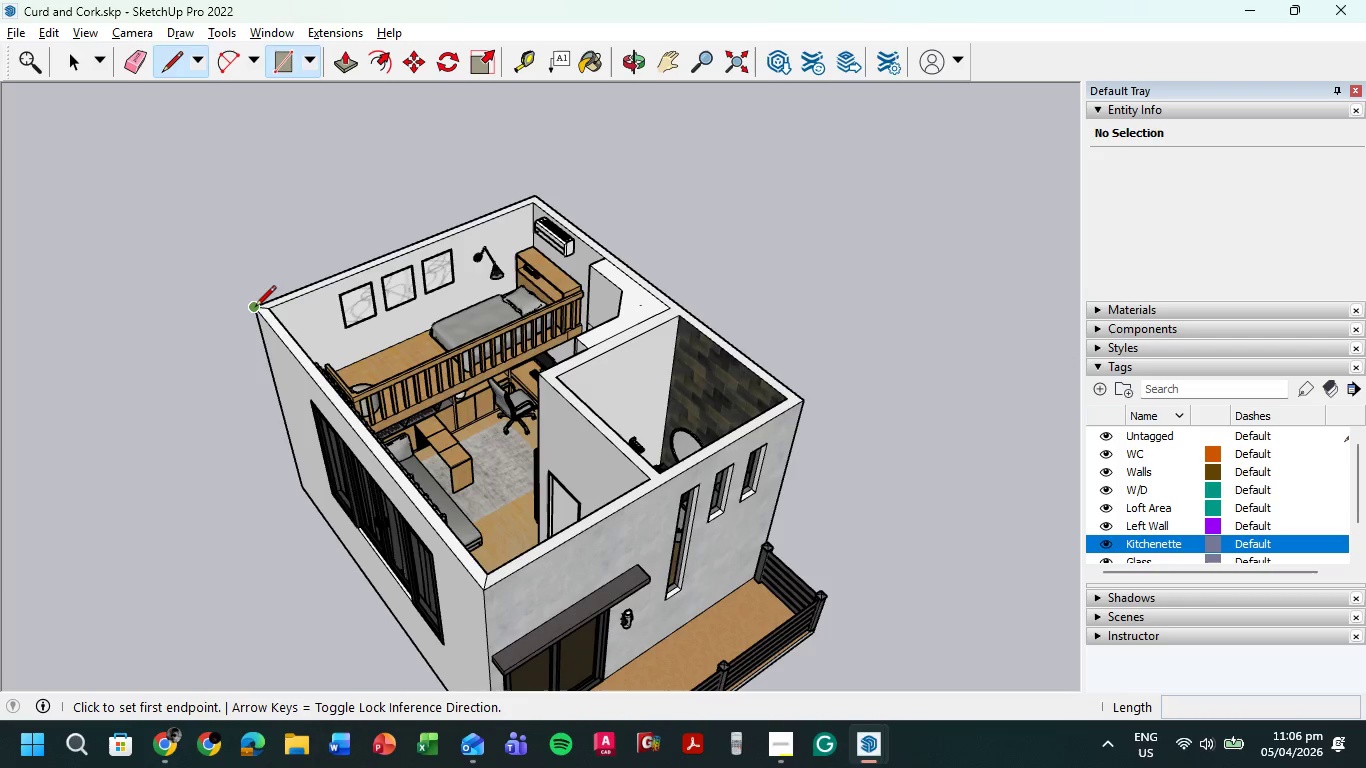 
left_click([255, 308])
 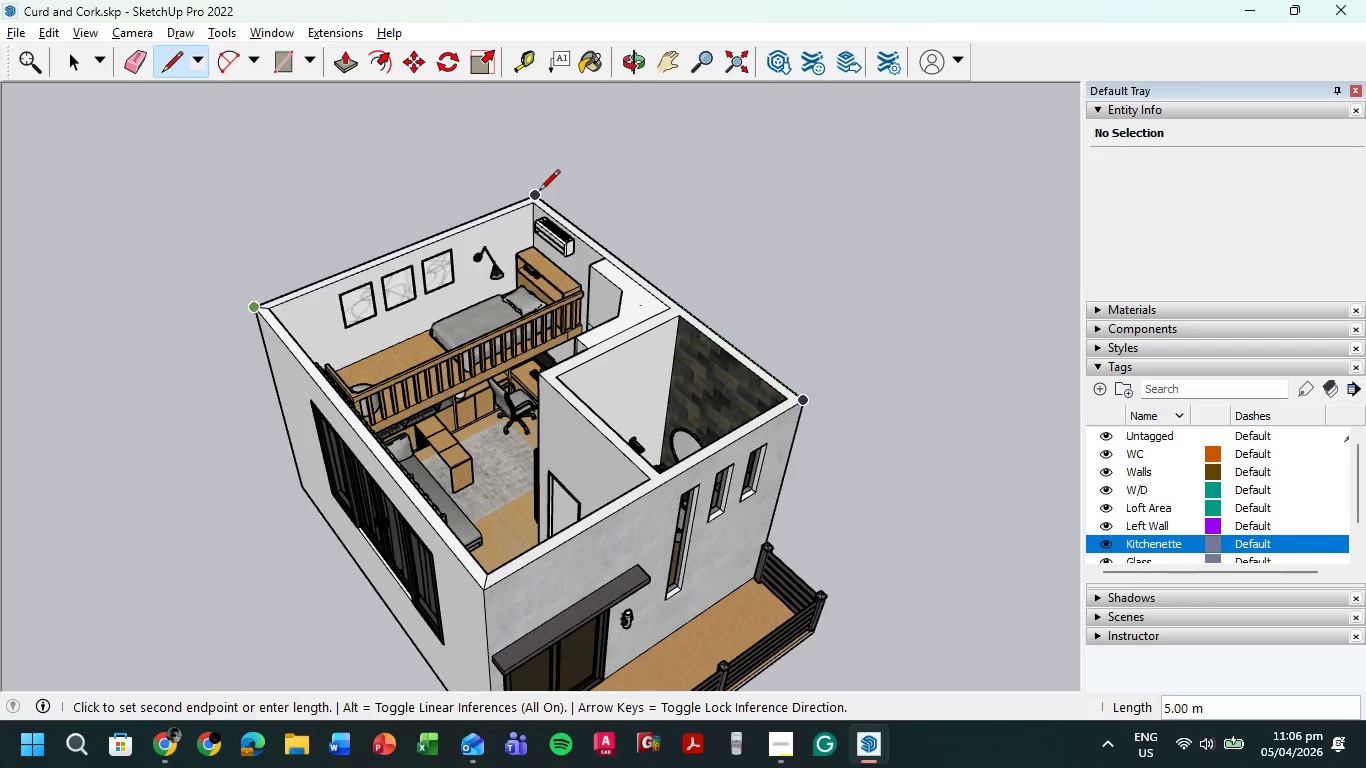 
left_click([539, 192])
 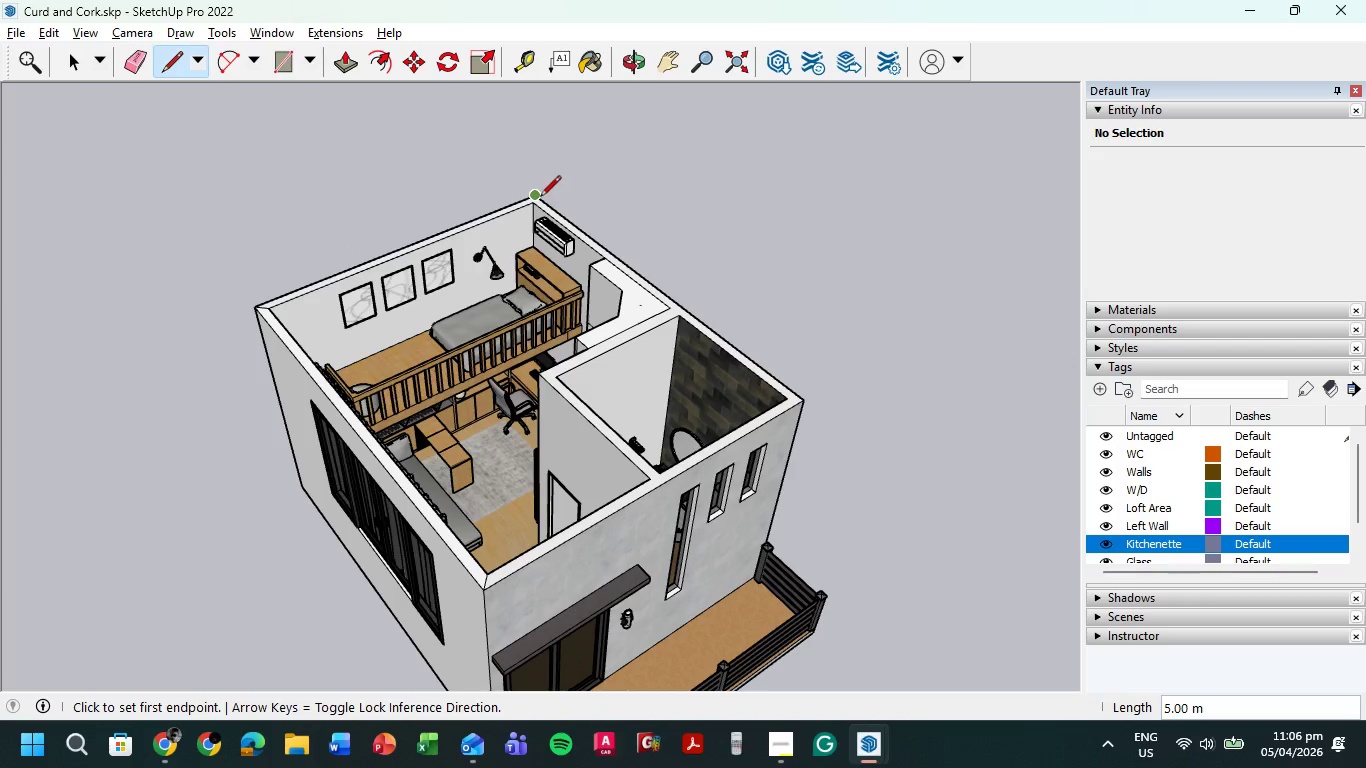 
left_click([538, 196])
 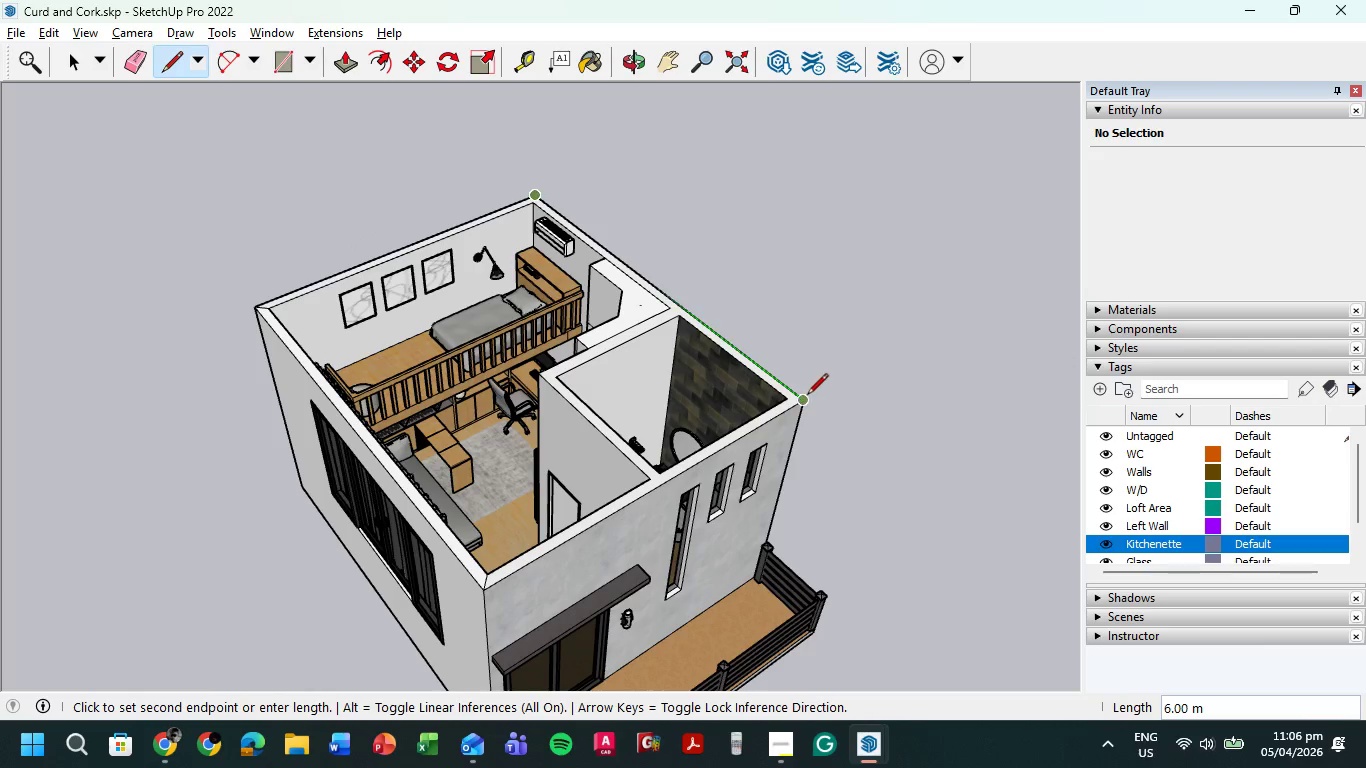 
left_click([807, 396])
 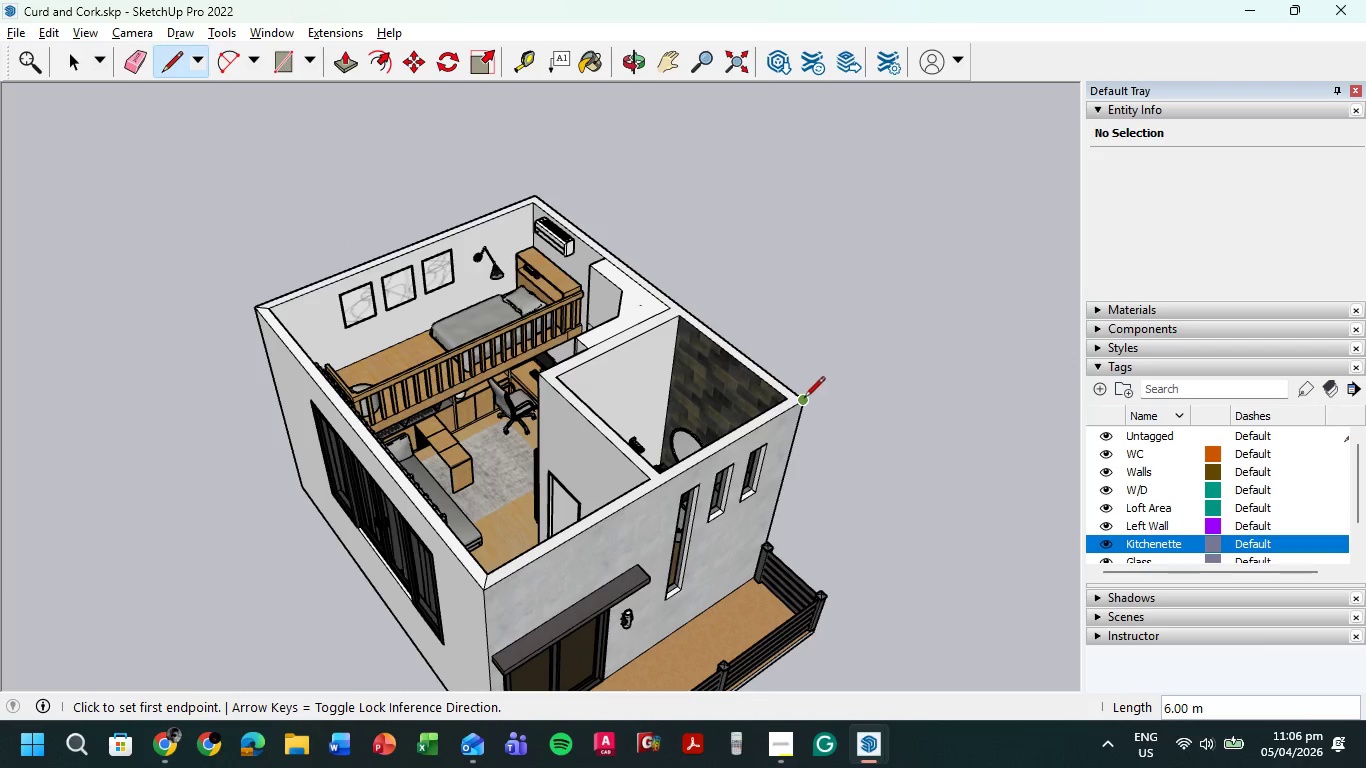 
left_click([804, 399])
 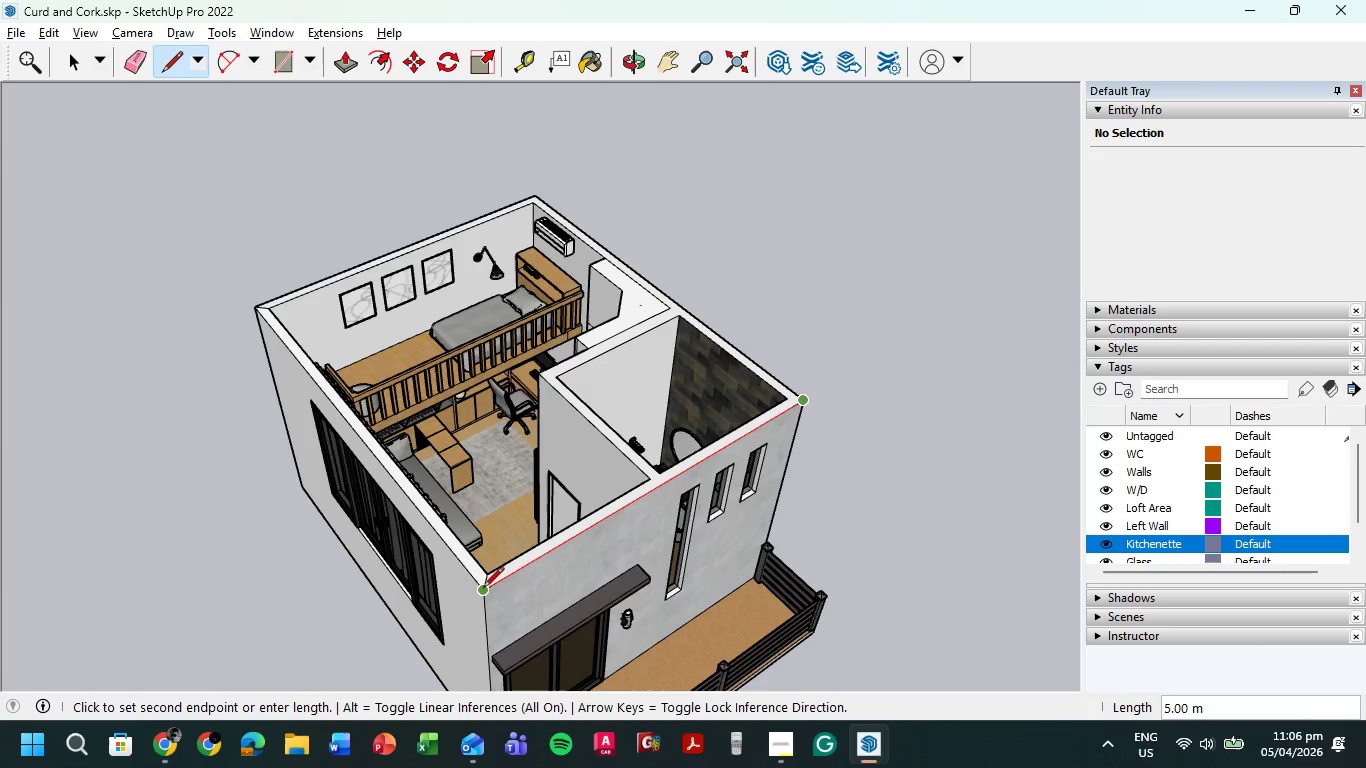 
left_click([482, 591])
 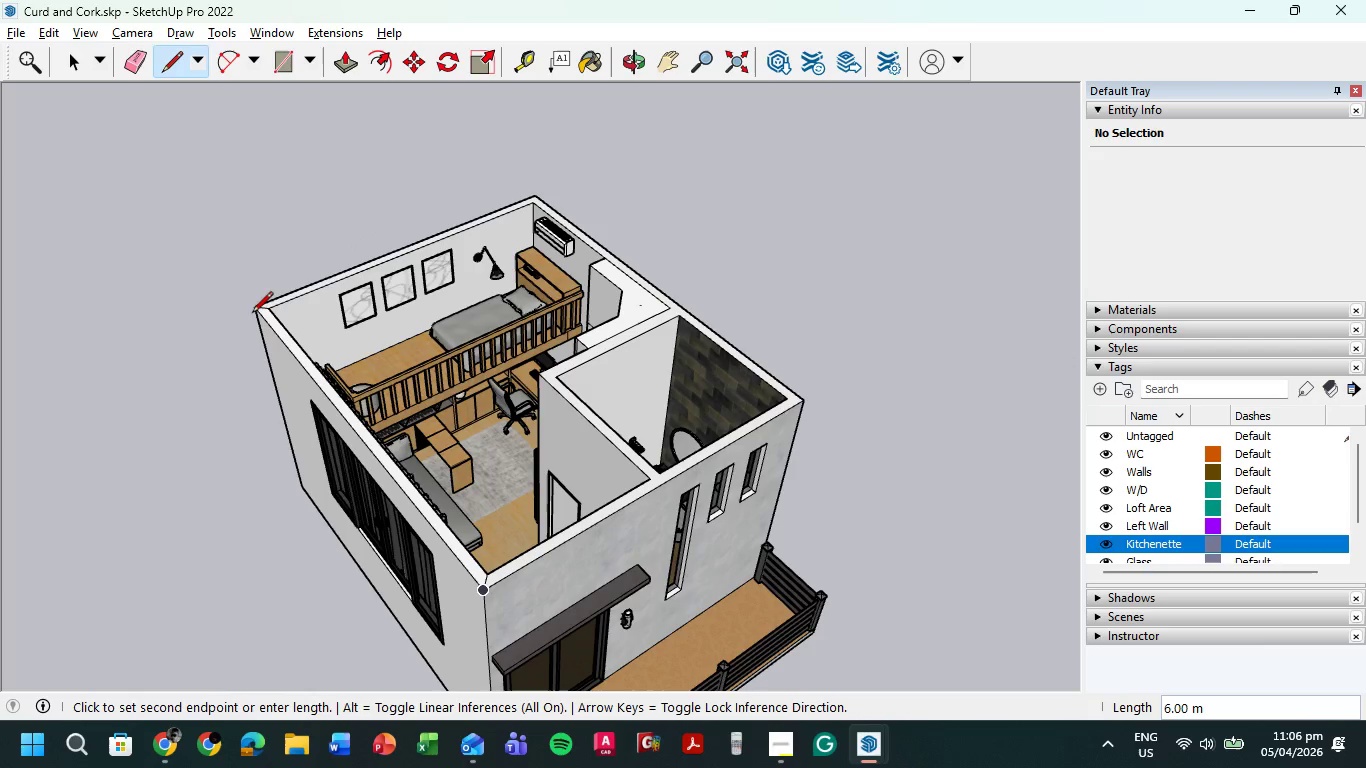 
left_click([258, 309])
 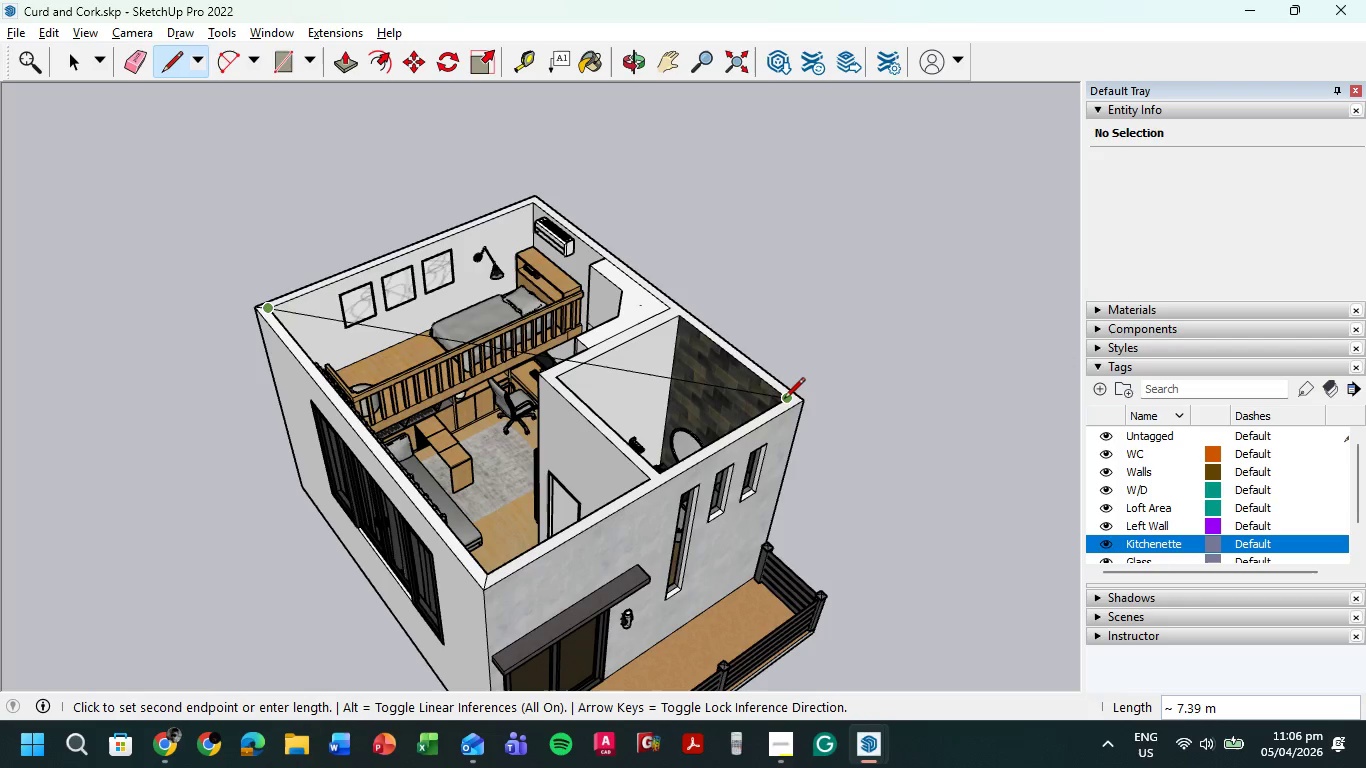 
left_click([802, 404])
 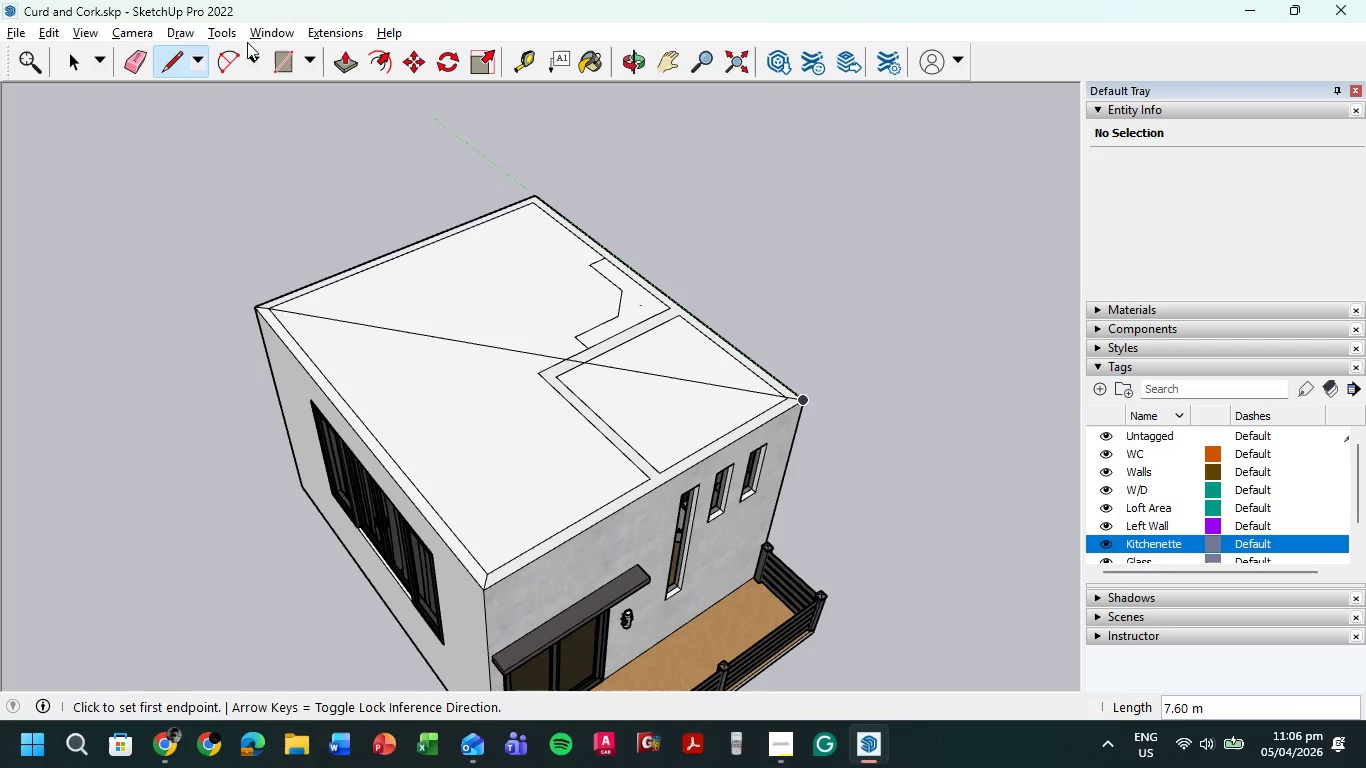 
left_click([138, 64])
 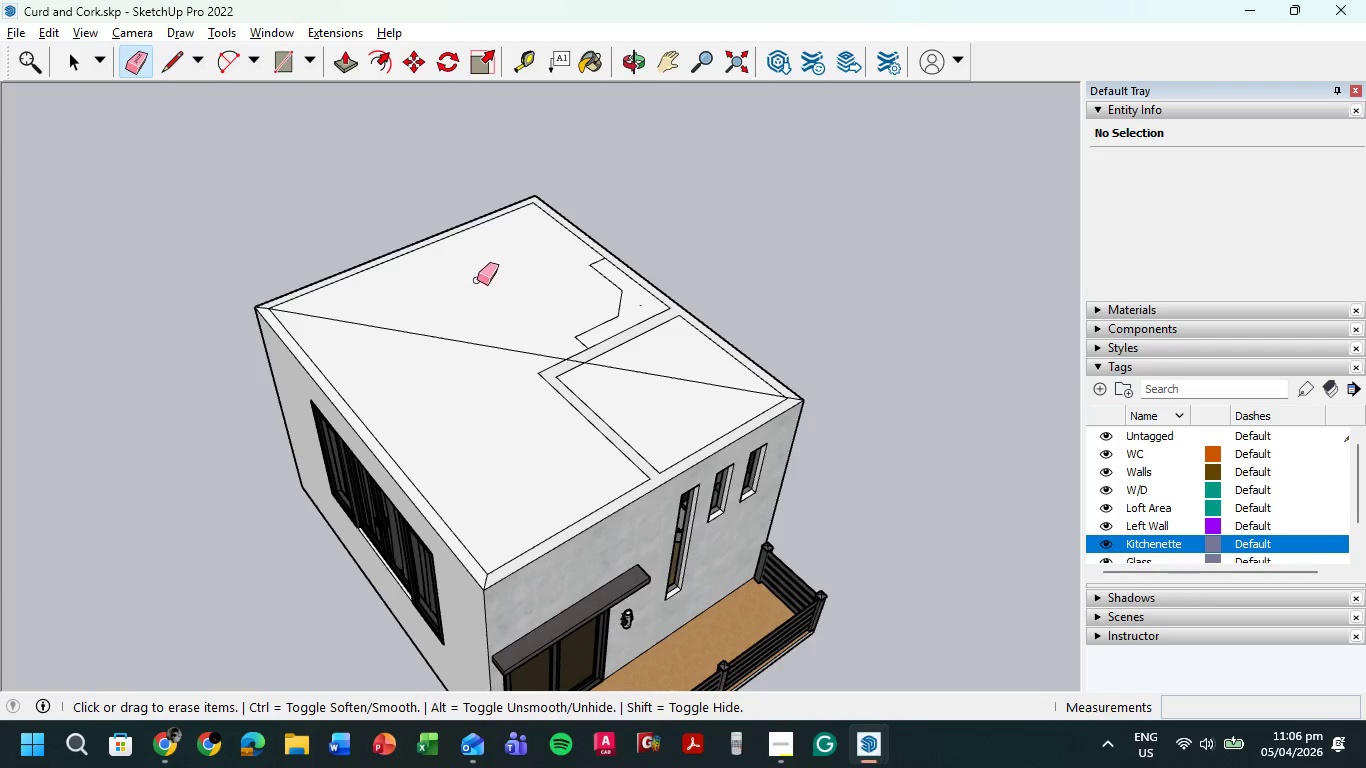 
left_click_drag(start_coordinate=[474, 304], to_coordinate=[460, 394])
 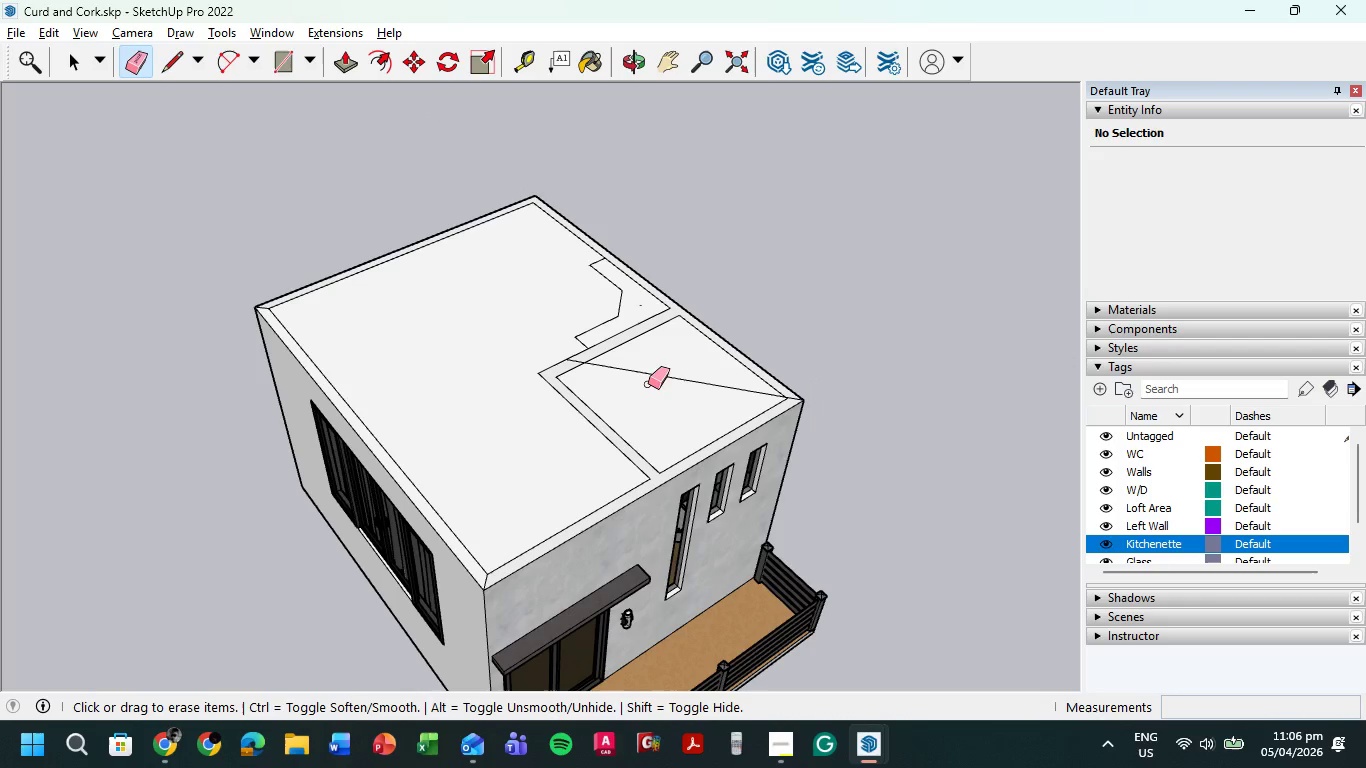 
left_click_drag(start_coordinate=[649, 384], to_coordinate=[662, 357])
 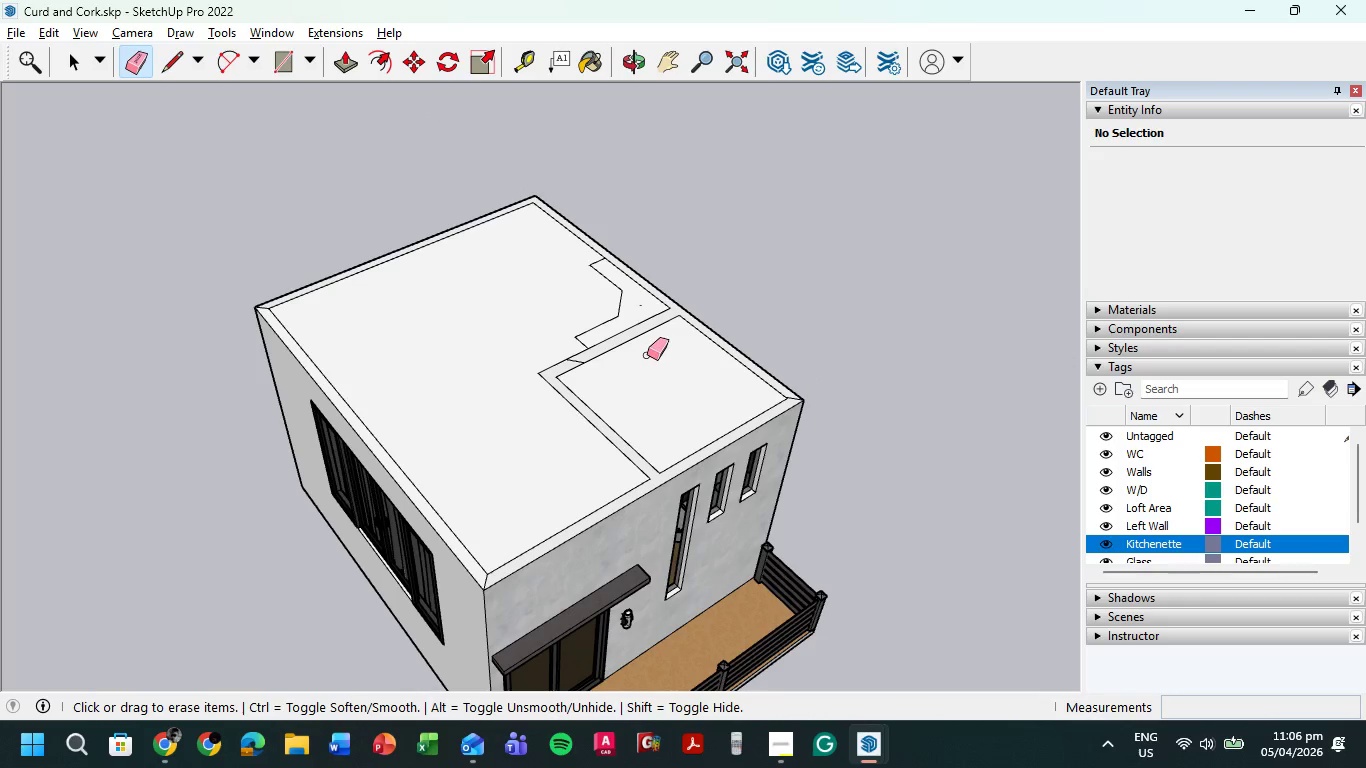 
scroll: coordinate [646, 354], scroll_direction: up, amount: 5.0
 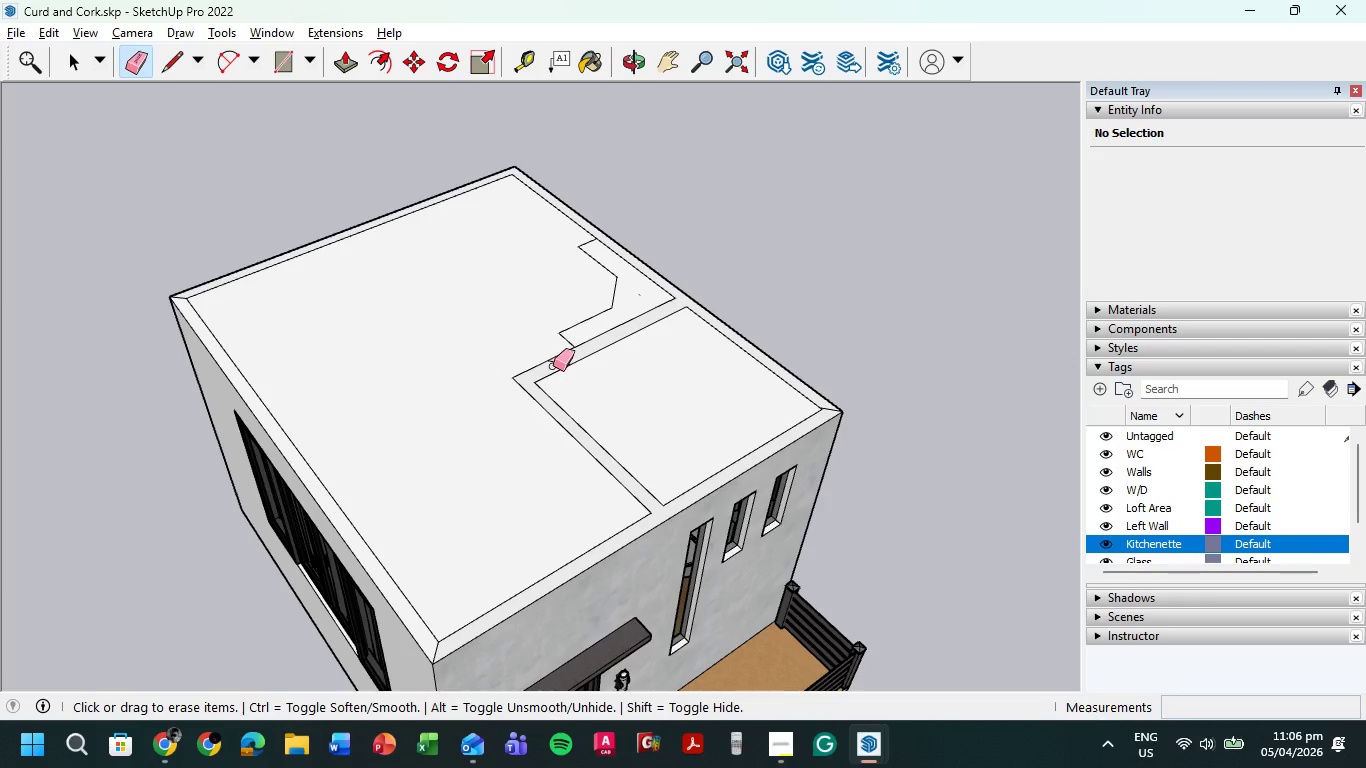 
left_click_drag(start_coordinate=[554, 365], to_coordinate=[562, 359])
 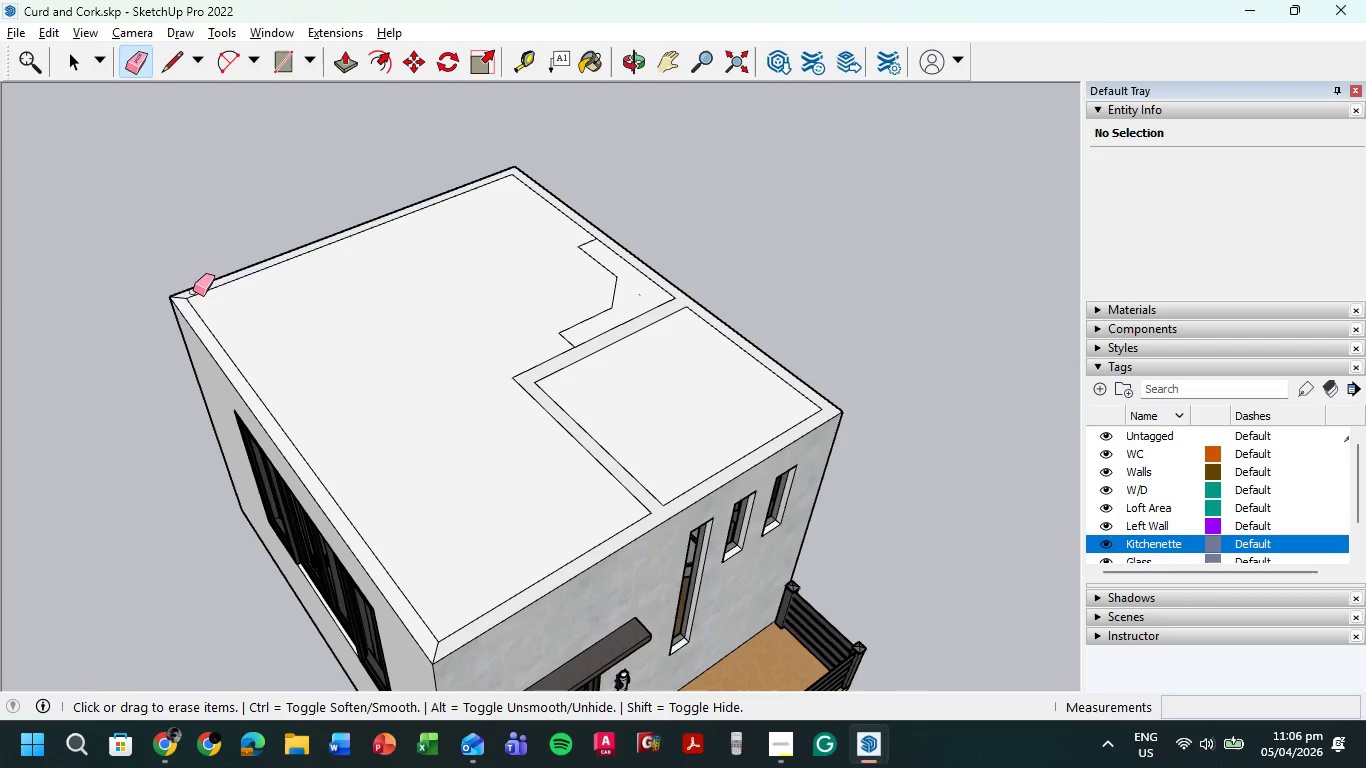 
scroll: coordinate [209, 286], scroll_direction: up, amount: 3.0
 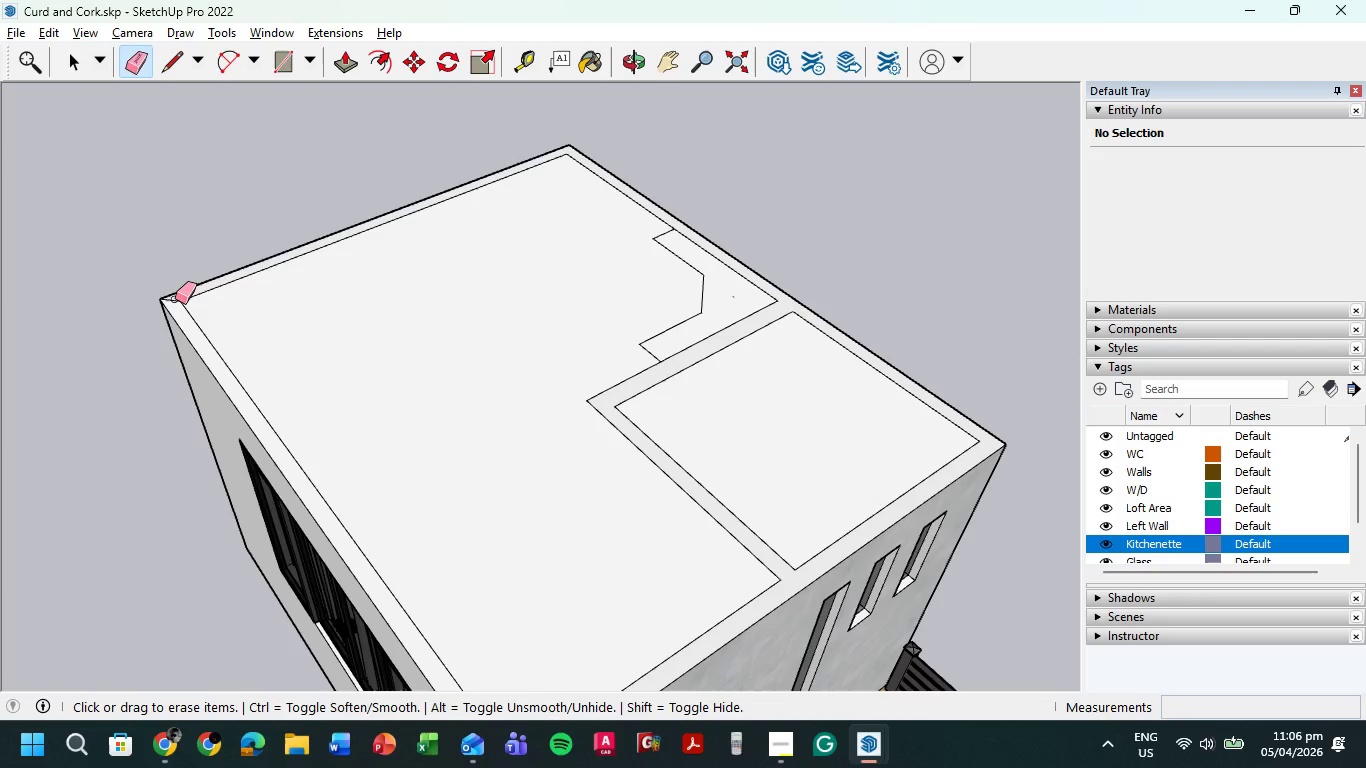 
left_click_drag(start_coordinate=[175, 299], to_coordinate=[177, 292])
 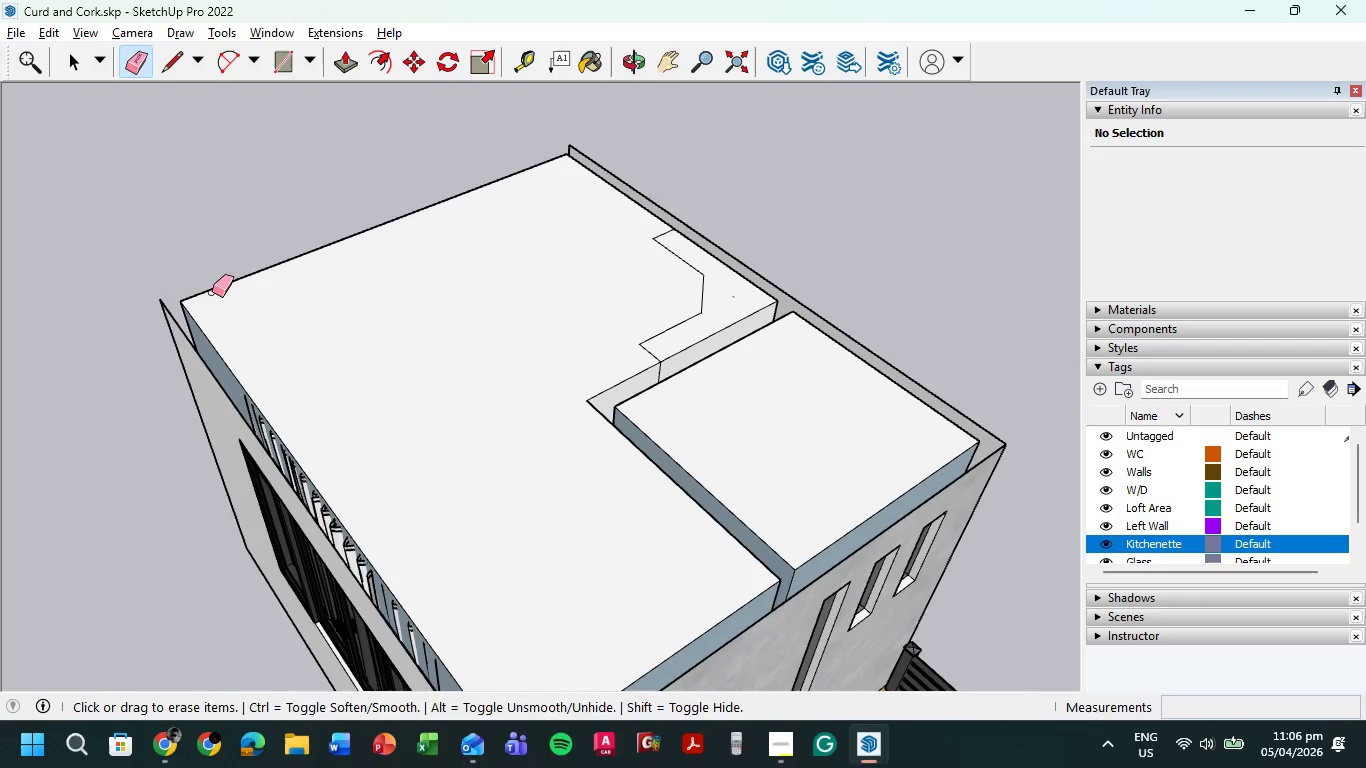 
key(Control+Z)
 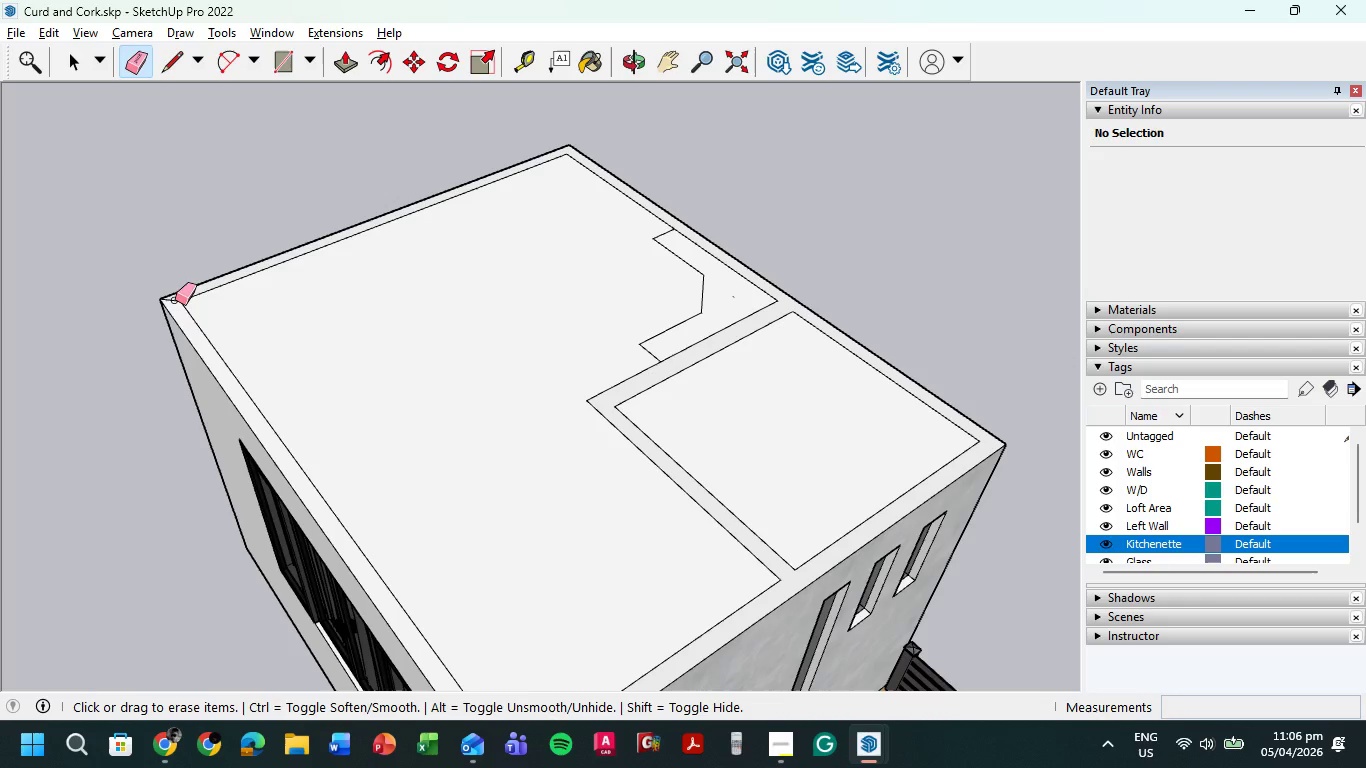 
left_click([175, 300])
 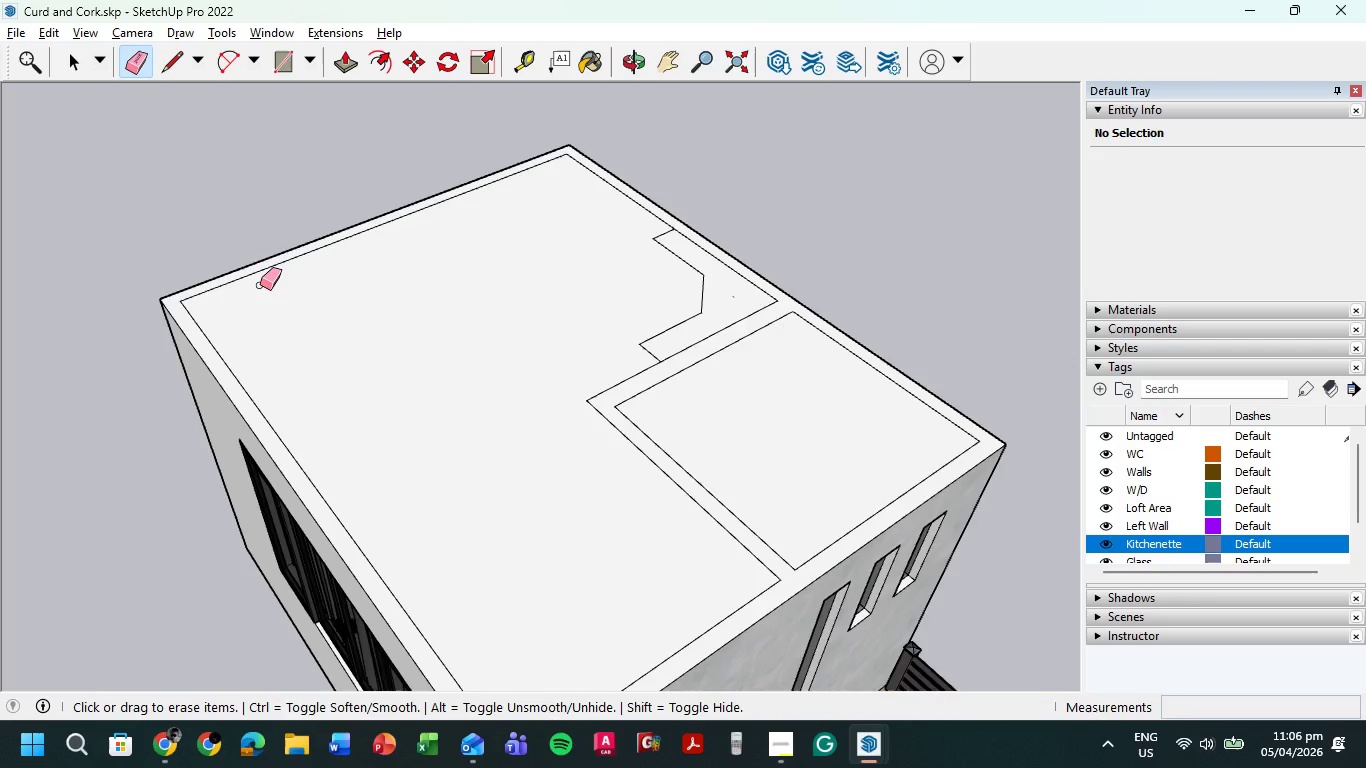 
scroll: coordinate [260, 285], scroll_direction: down, amount: 5.0
 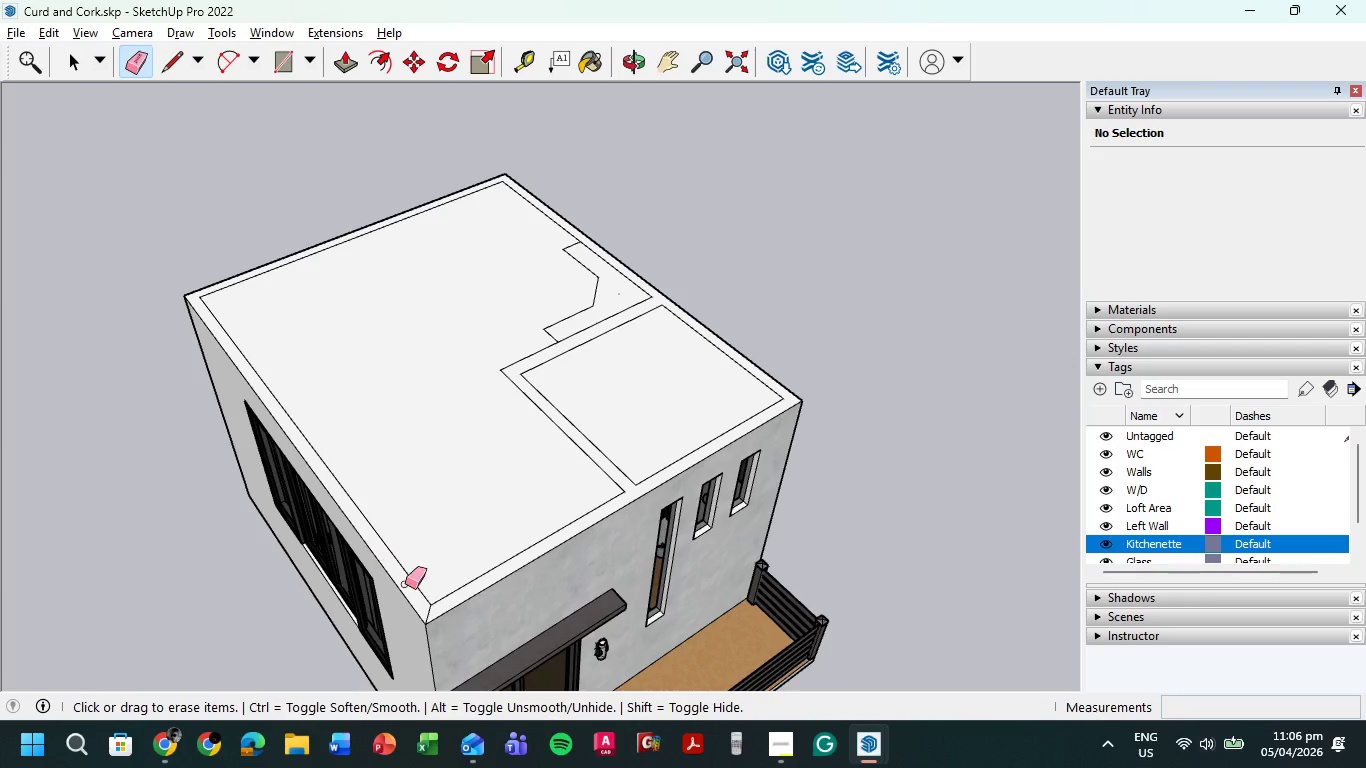 
scroll: coordinate [408, 587], scroll_direction: up, amount: 4.0
 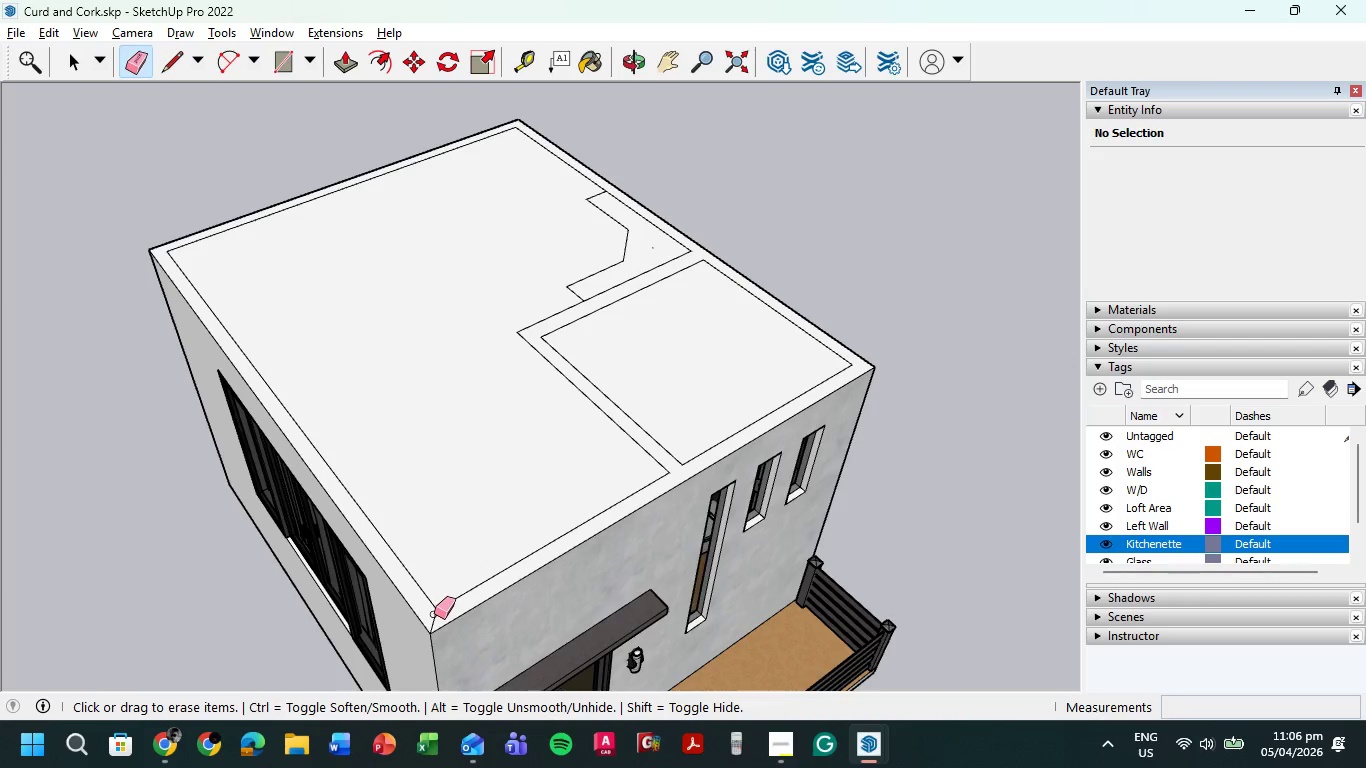 
left_click([434, 615])
 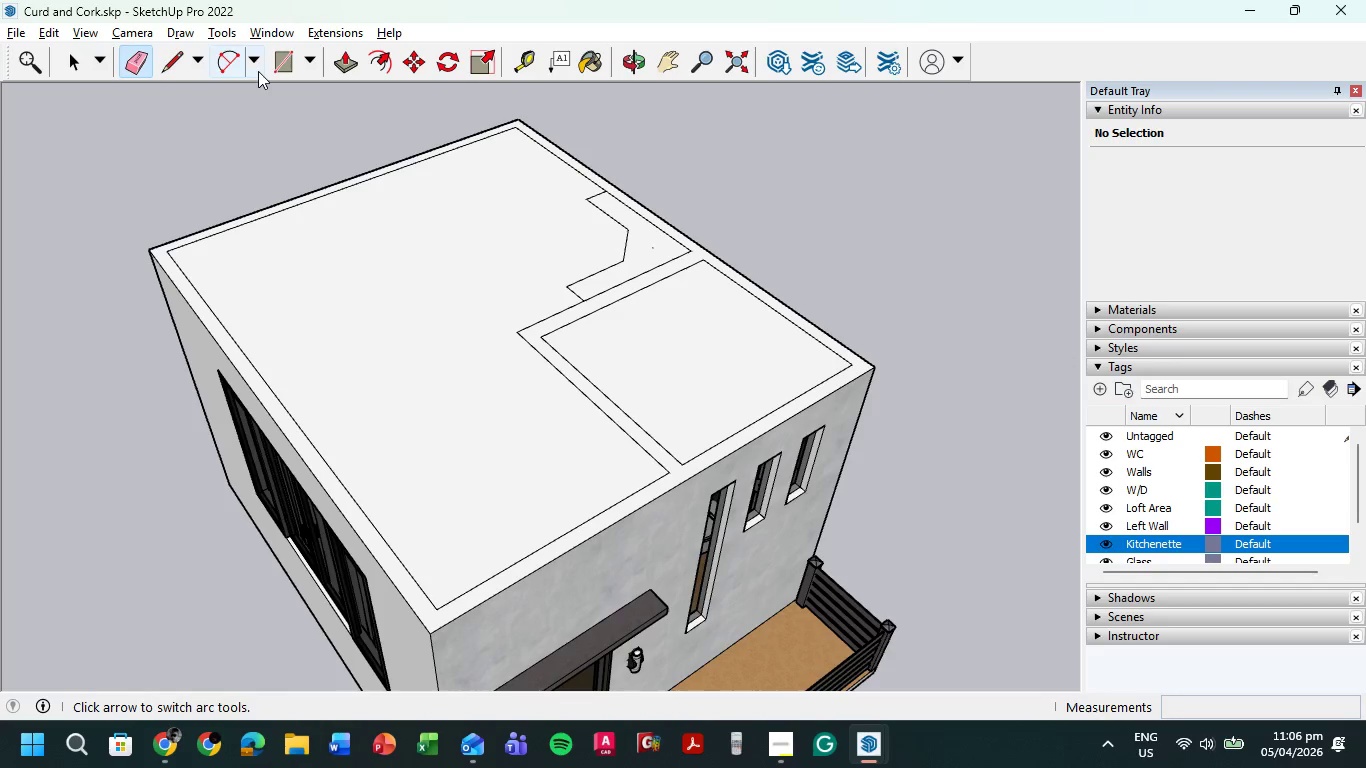 
left_click([349, 63])
 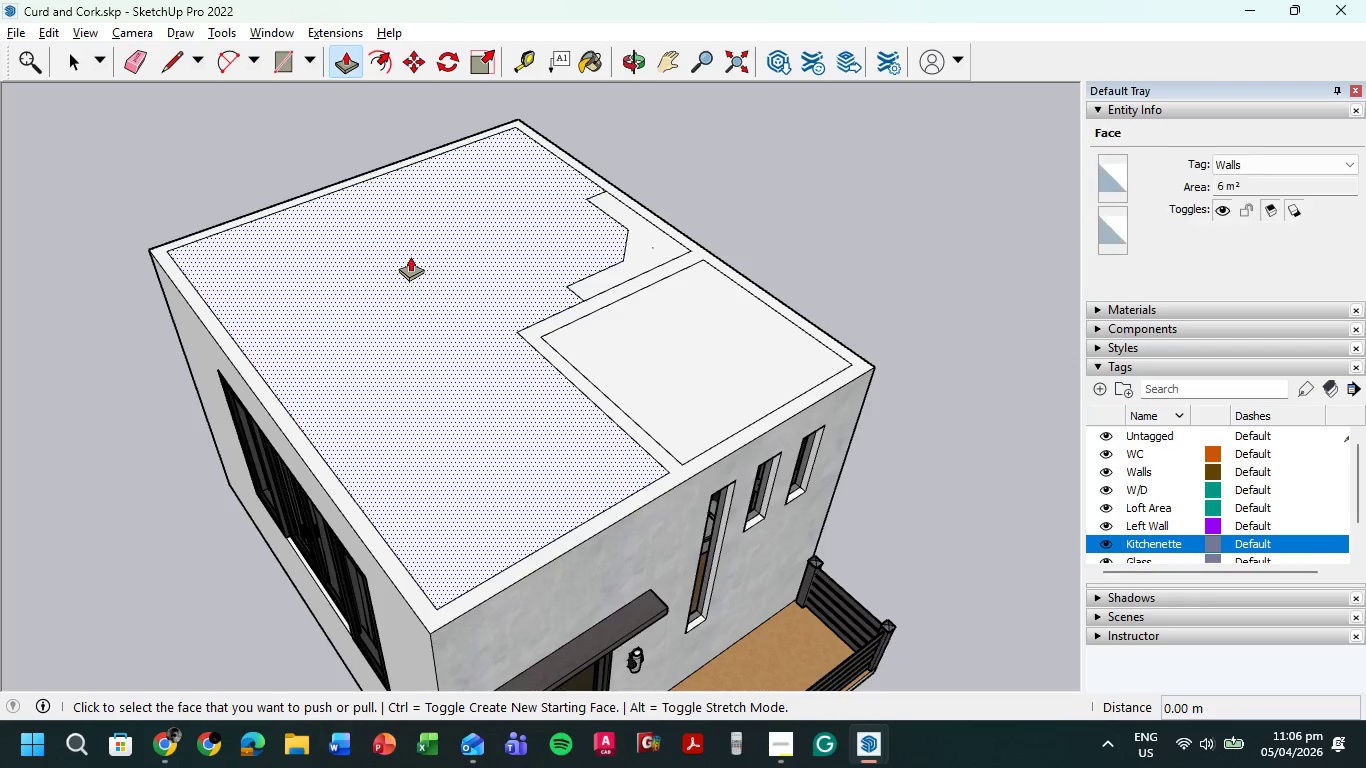 
left_click([410, 256])
 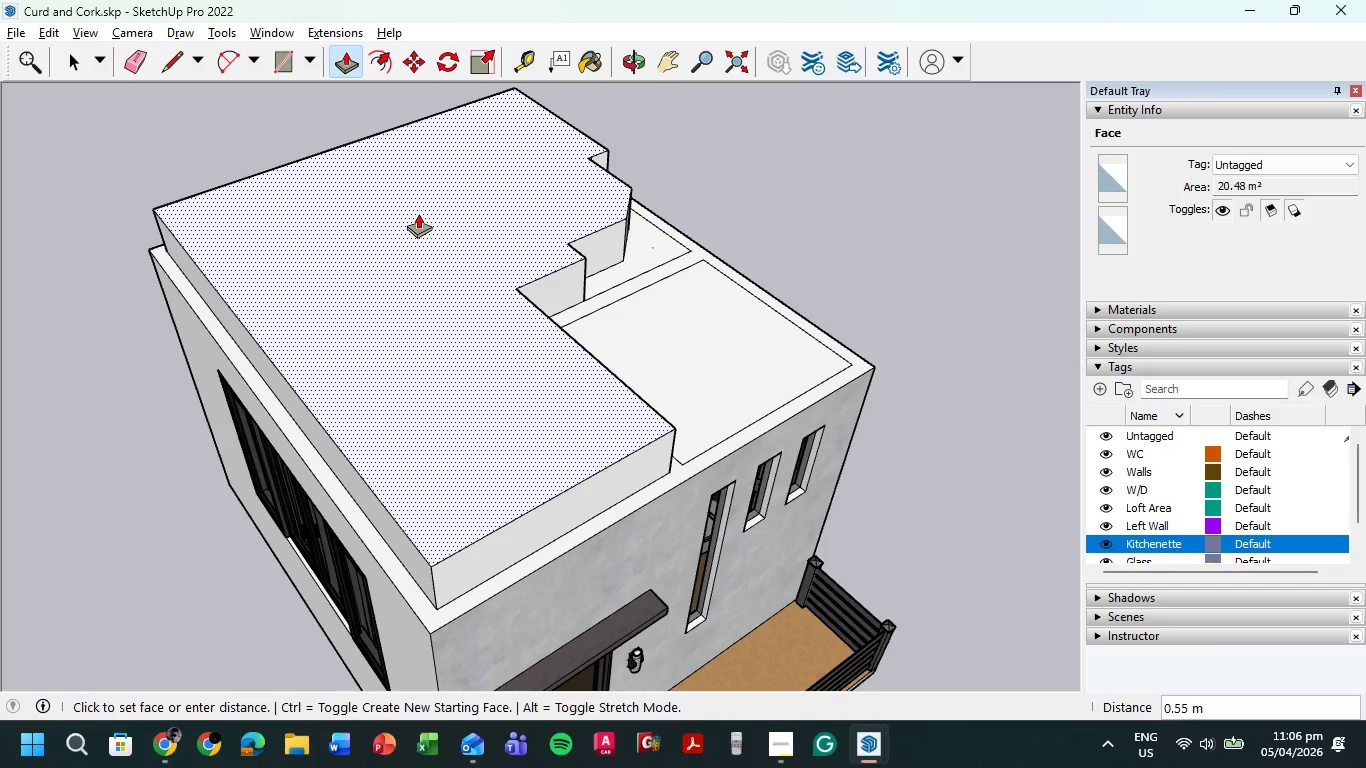 
key(Escape)
 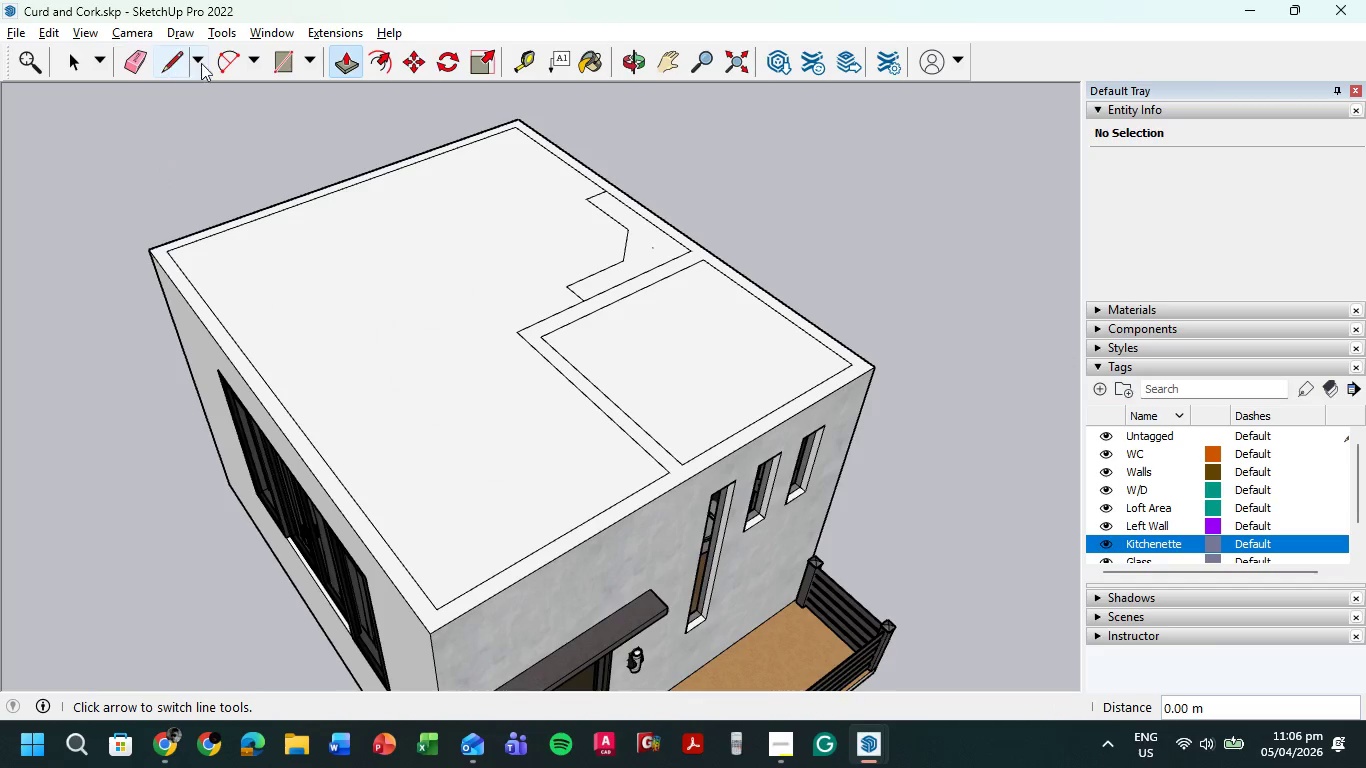 
left_click([285, 61])
 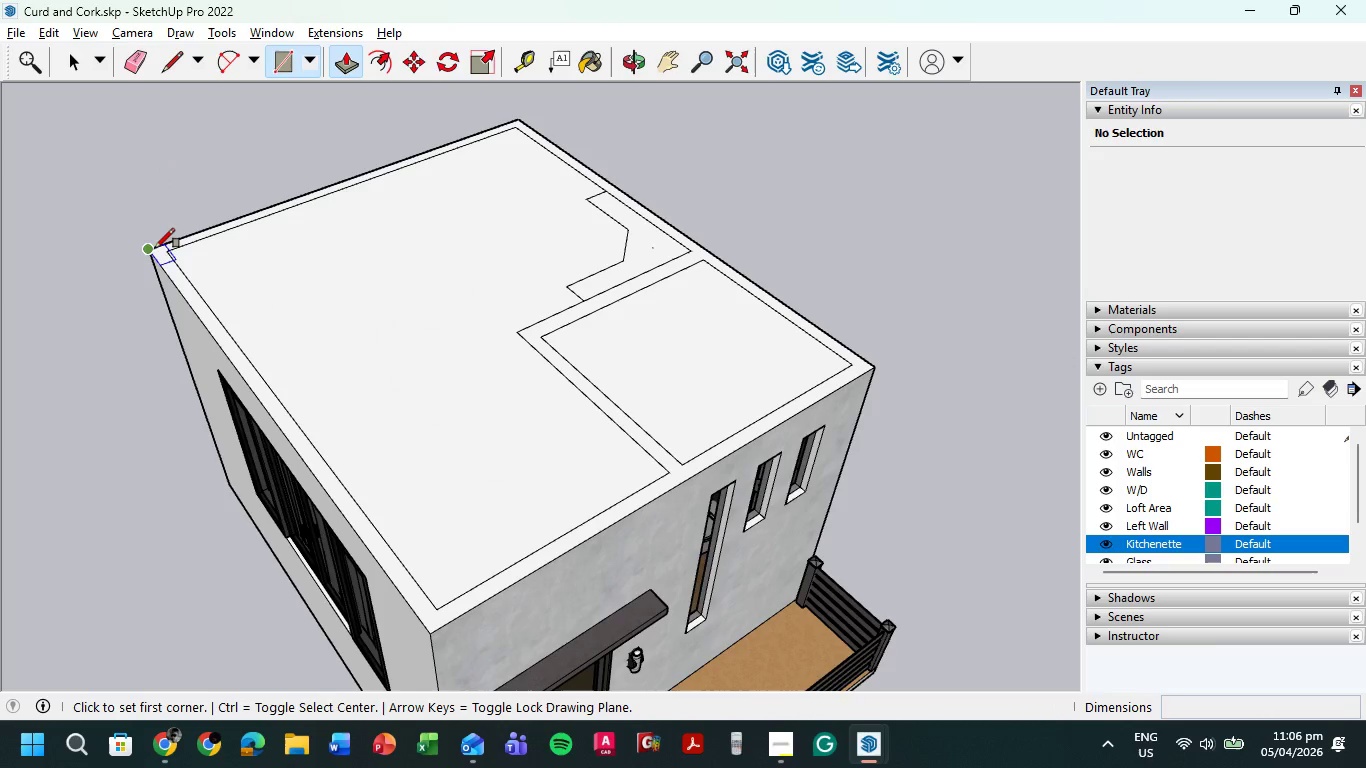 
left_click([152, 249])
 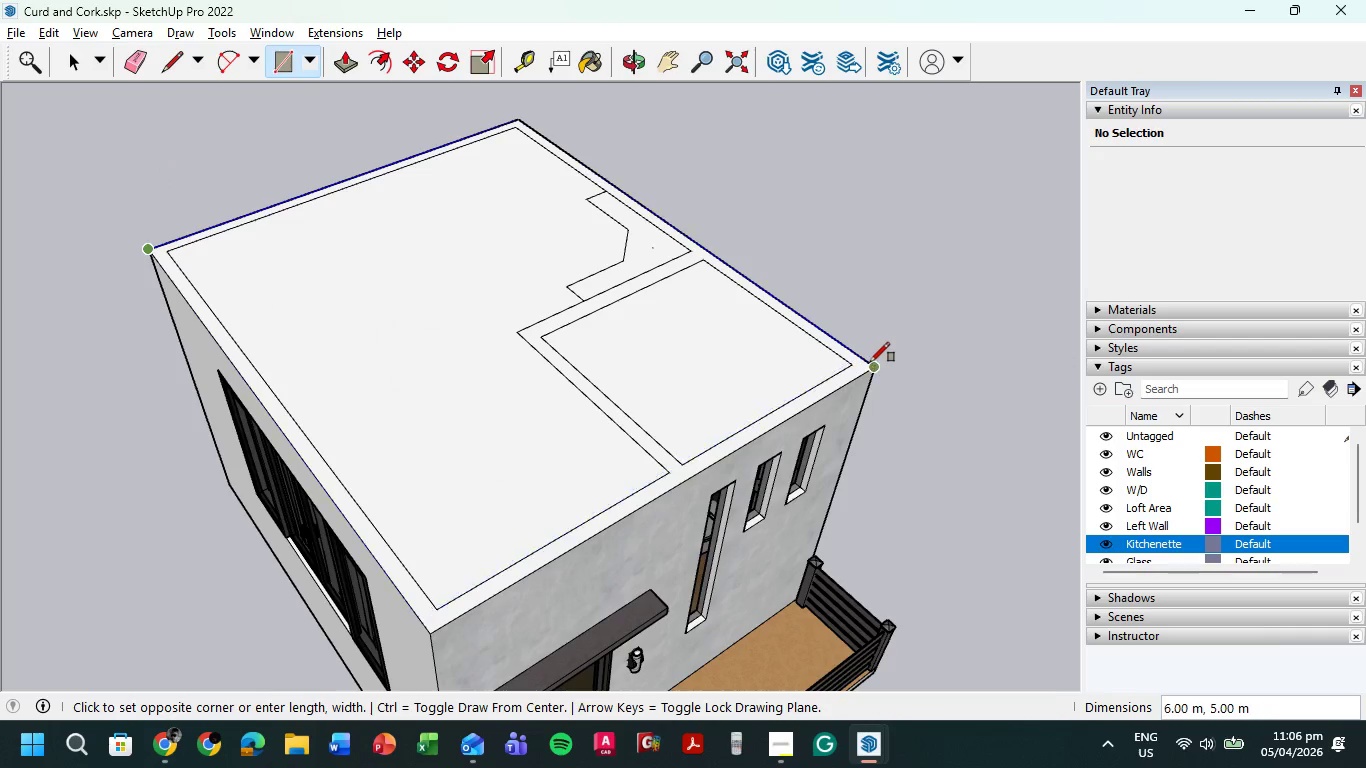 
left_click([873, 367])
 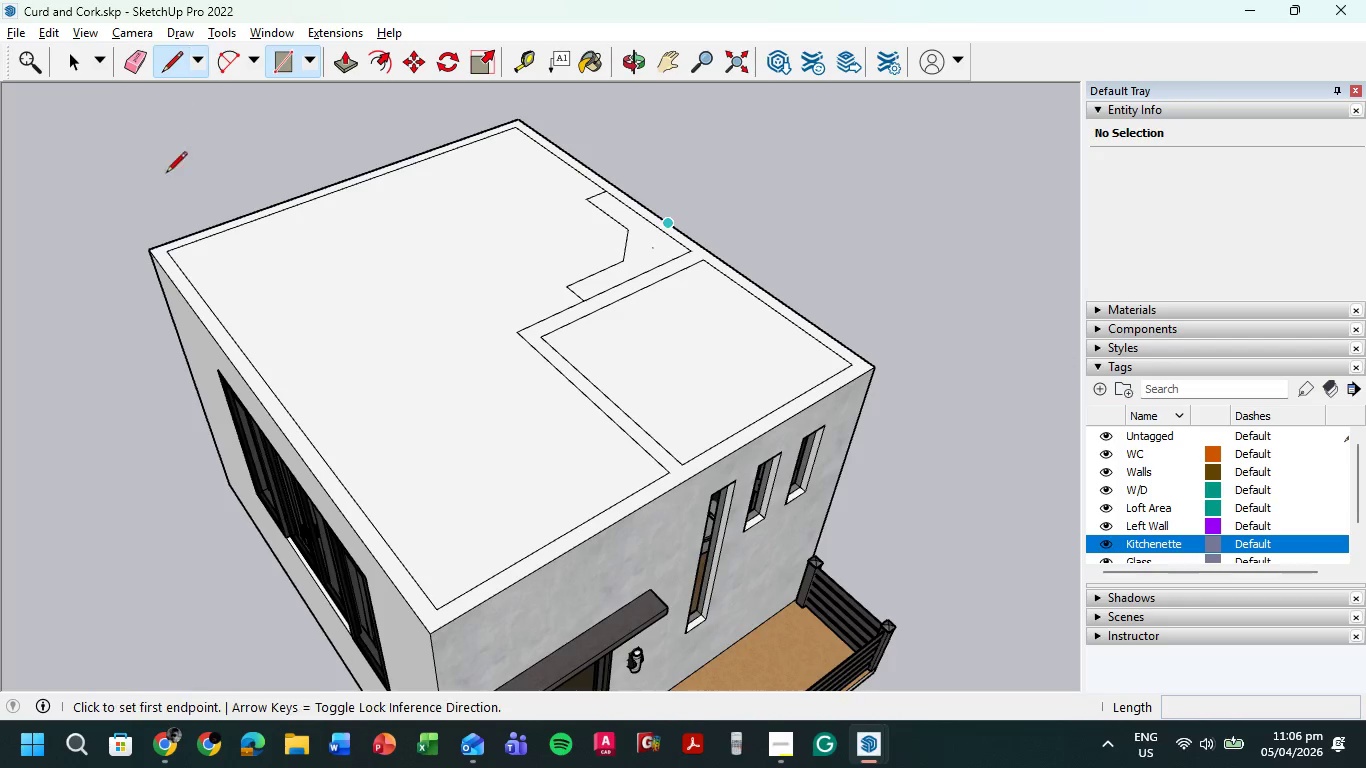 
wait(10.81)
 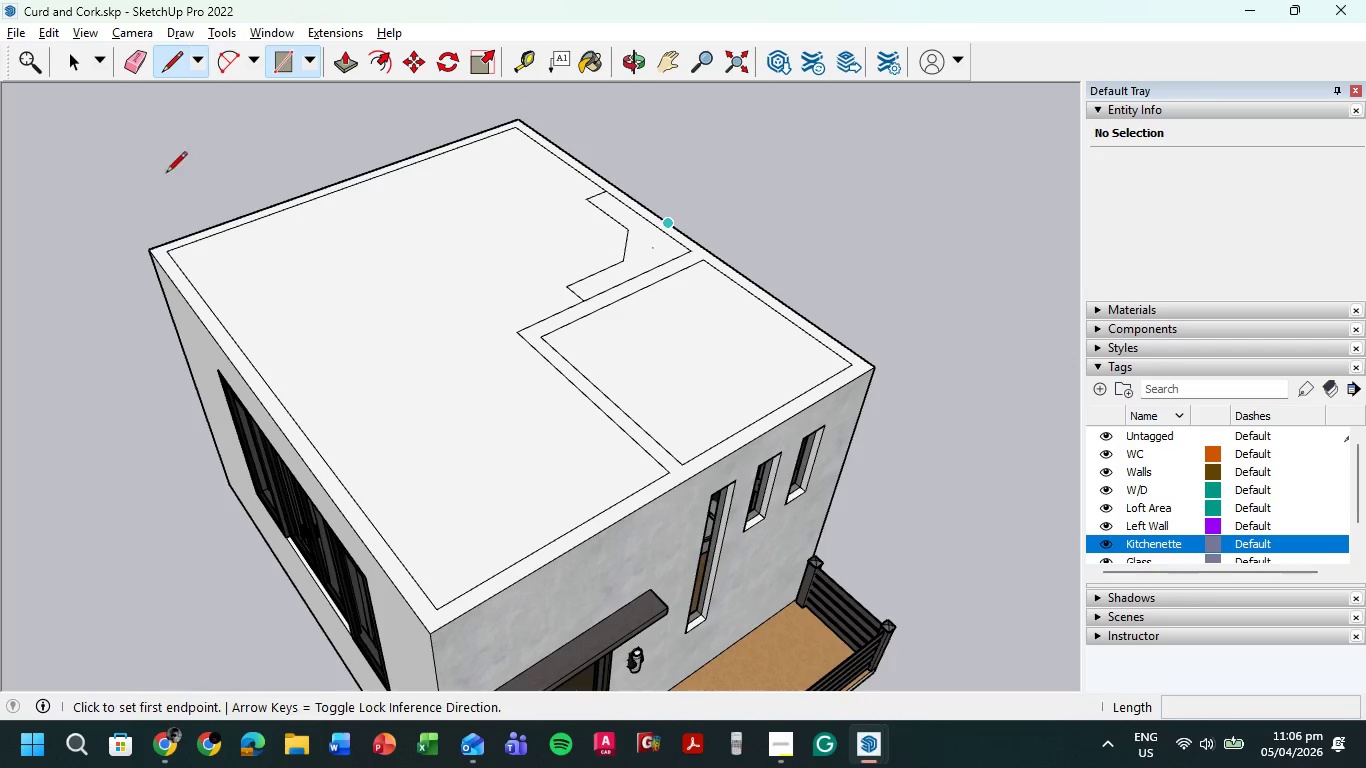 
left_click([348, 57])
 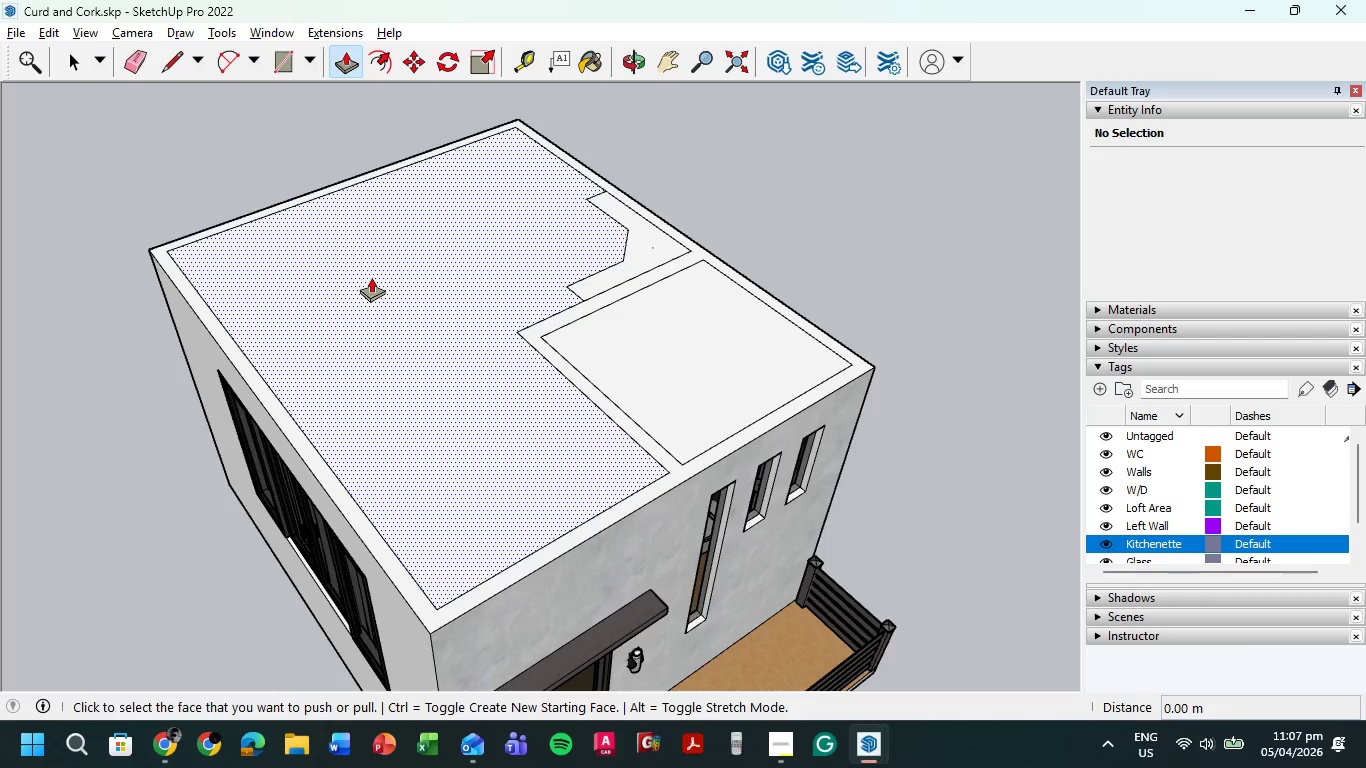 
left_click([386, 277])
 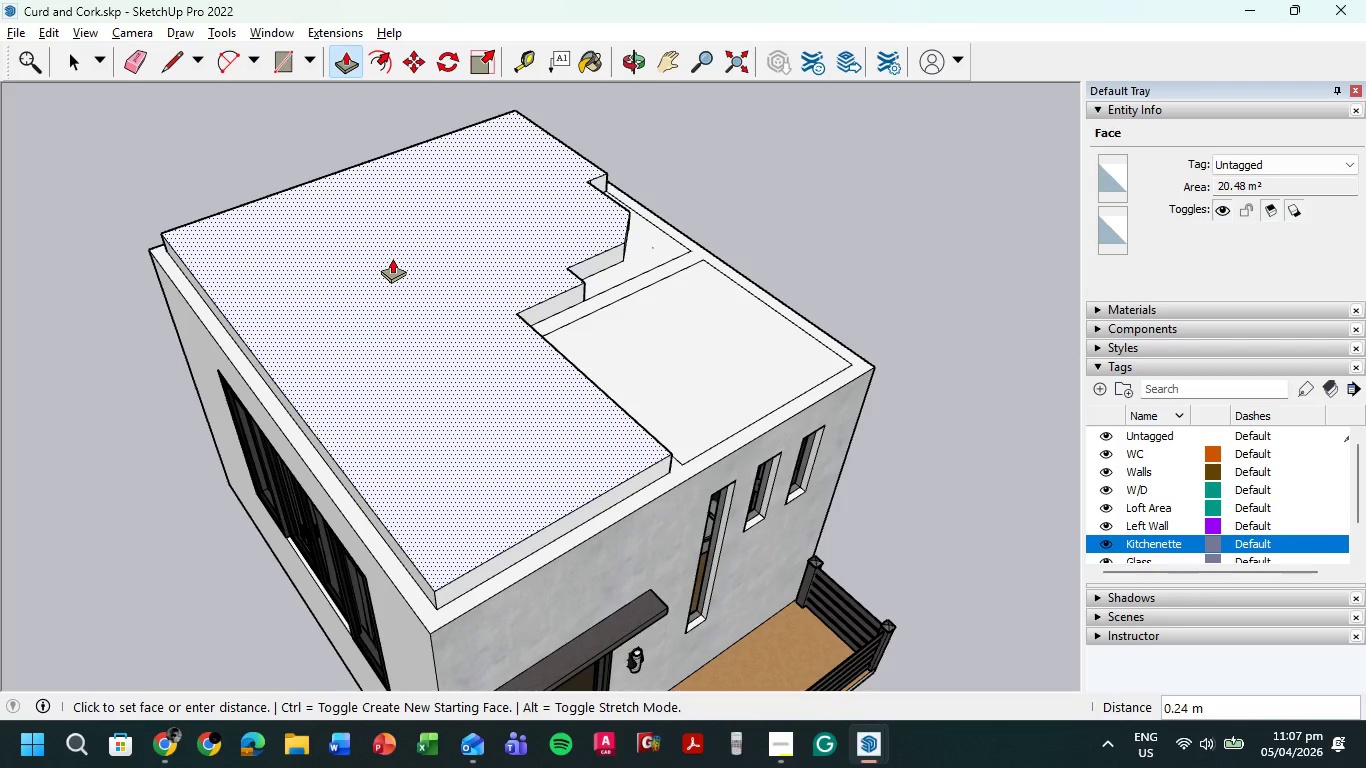 
key(Escape)
 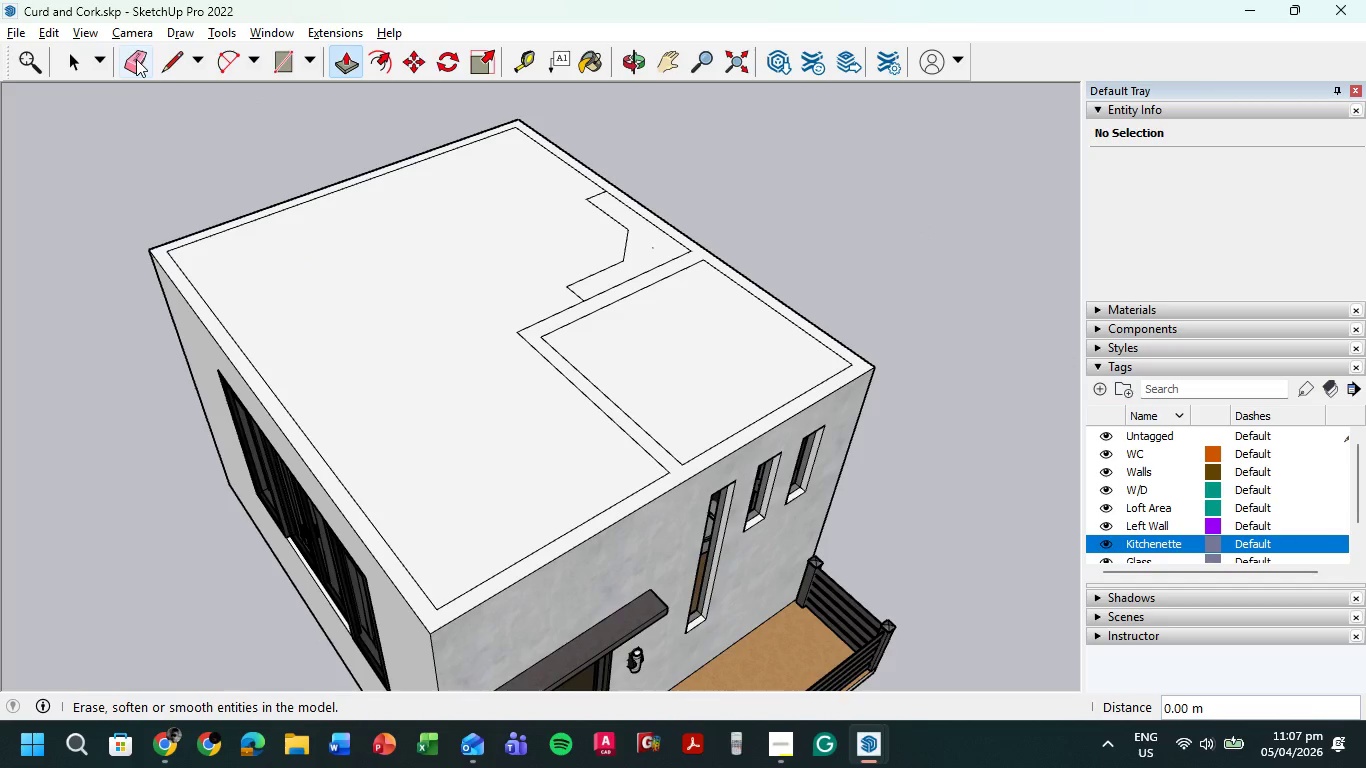 
left_click([125, 56])
 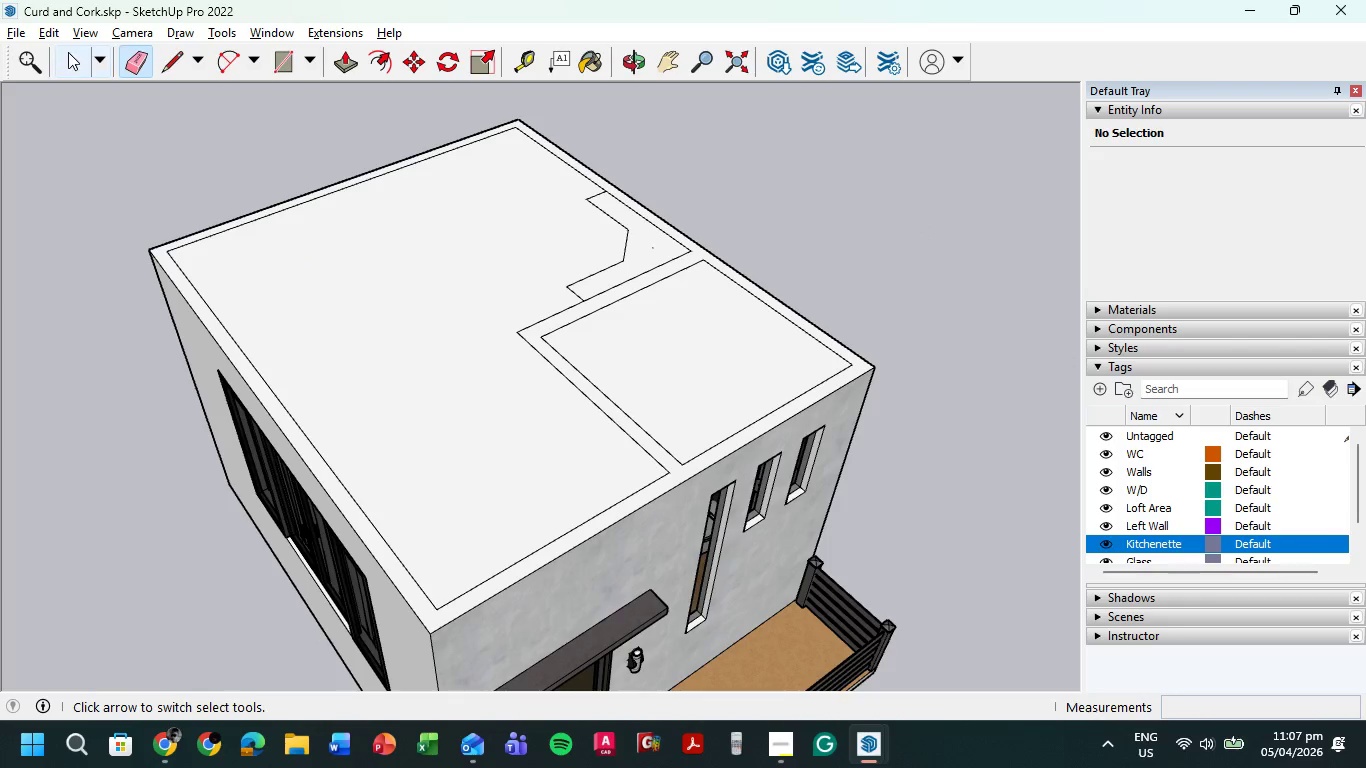 
double_click([305, 284])
 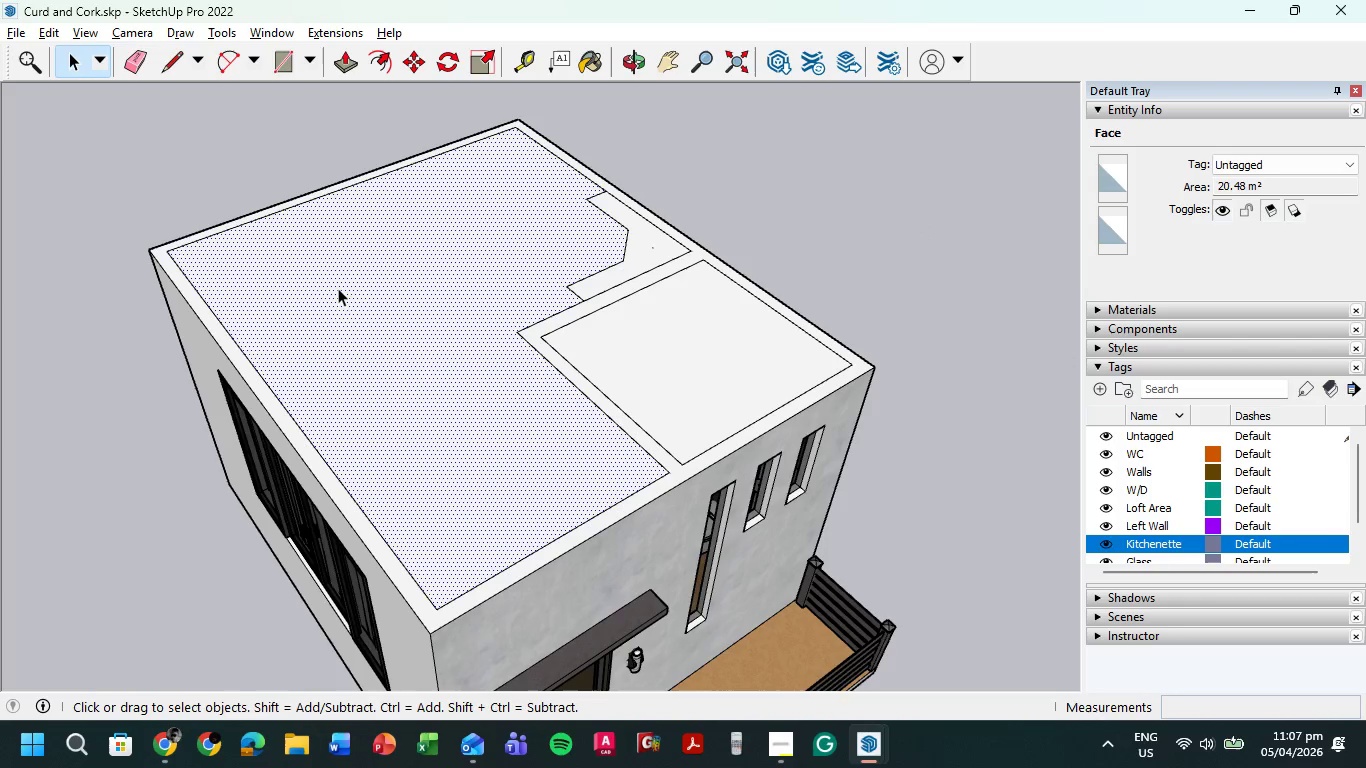 
key(Delete)
 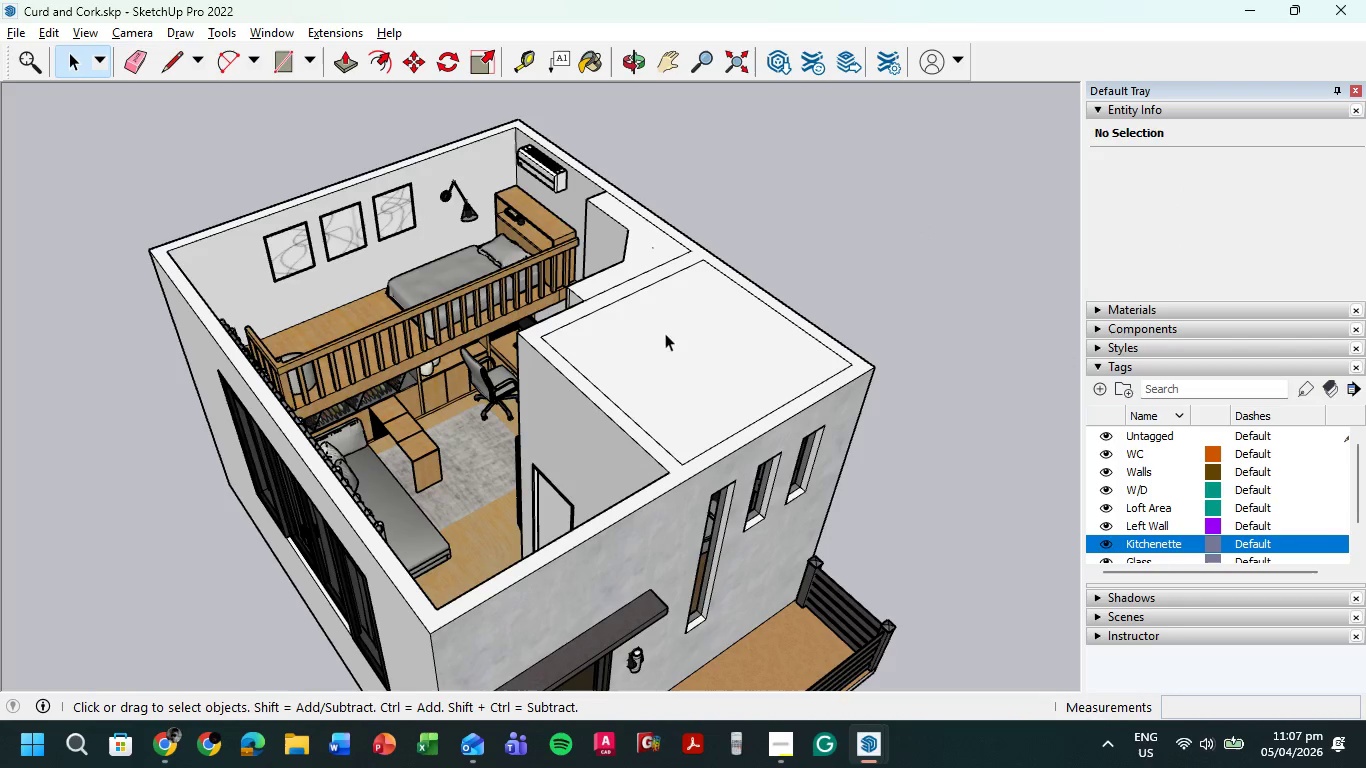 
left_click([665, 350])
 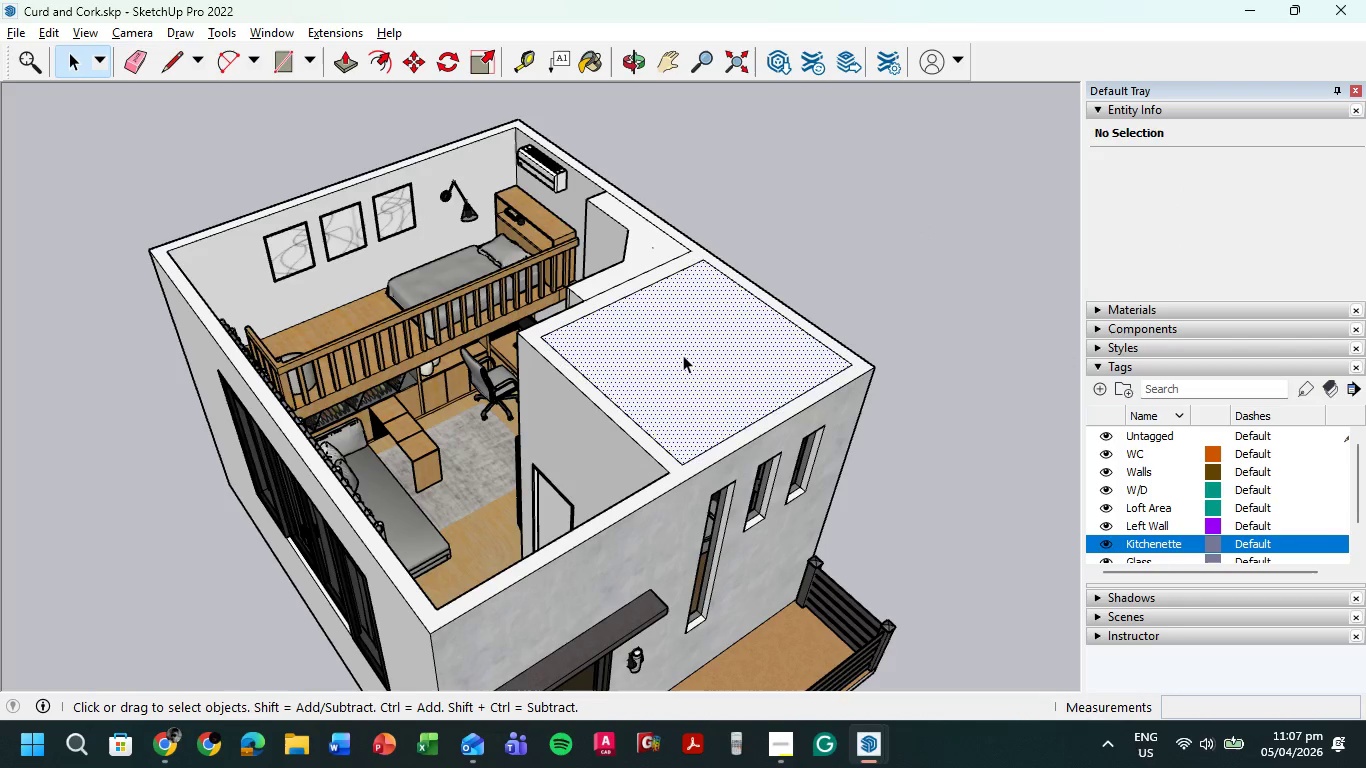 
key(Delete)
 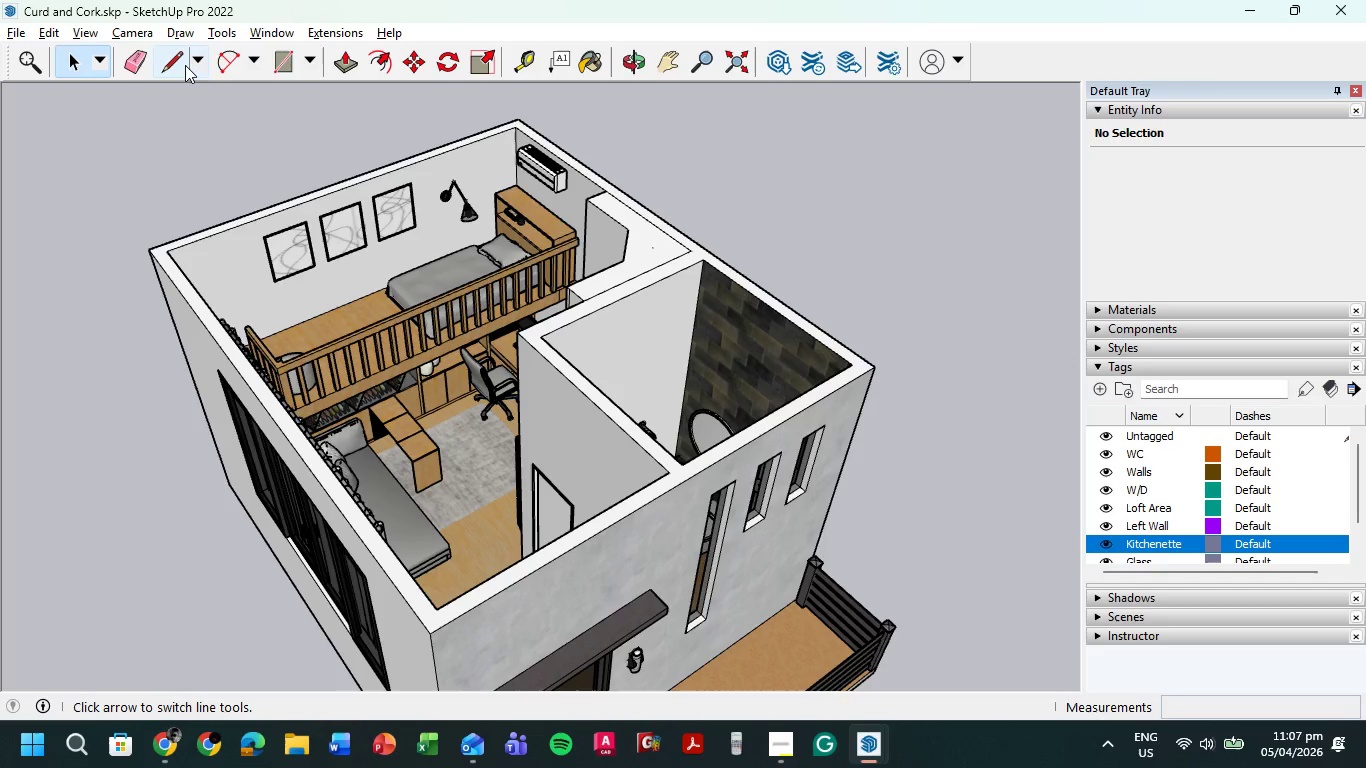 
mouse_move([248, 66])
 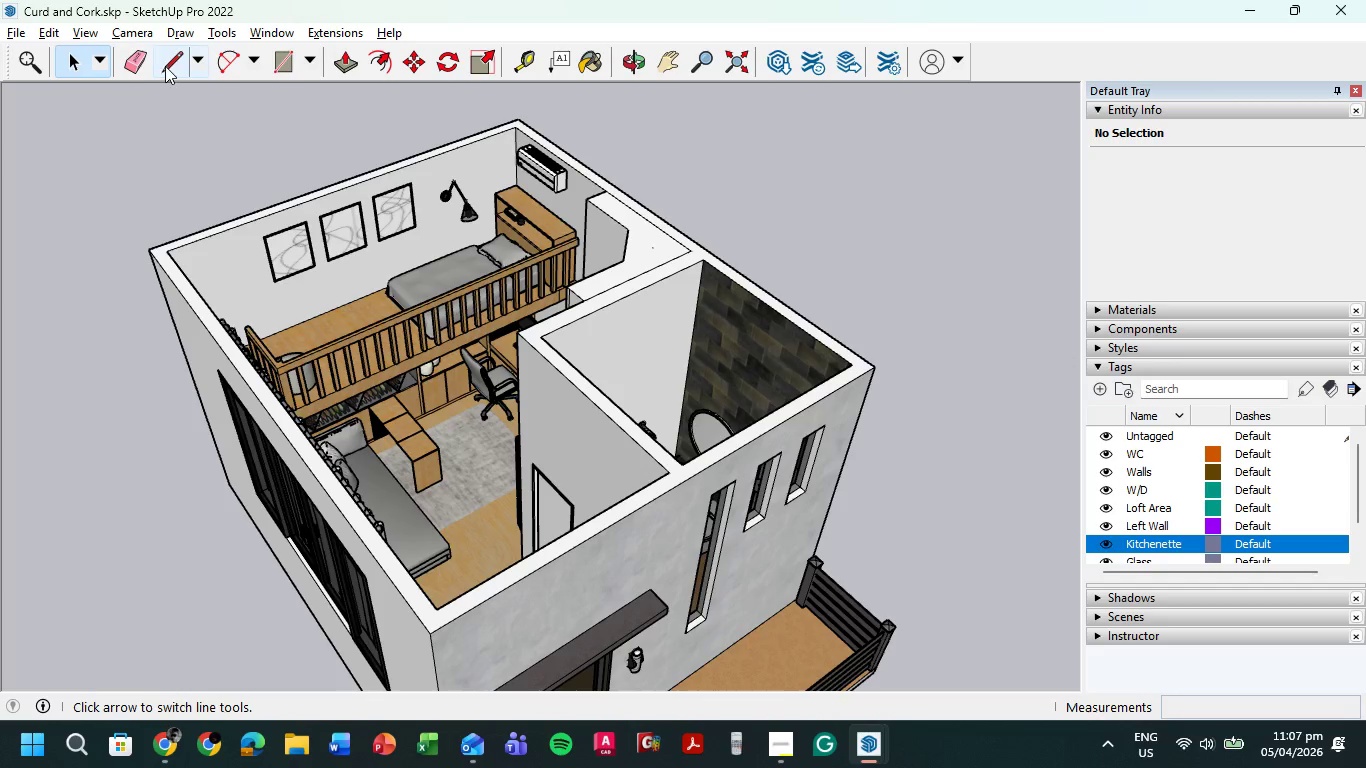 
left_click([168, 66])
 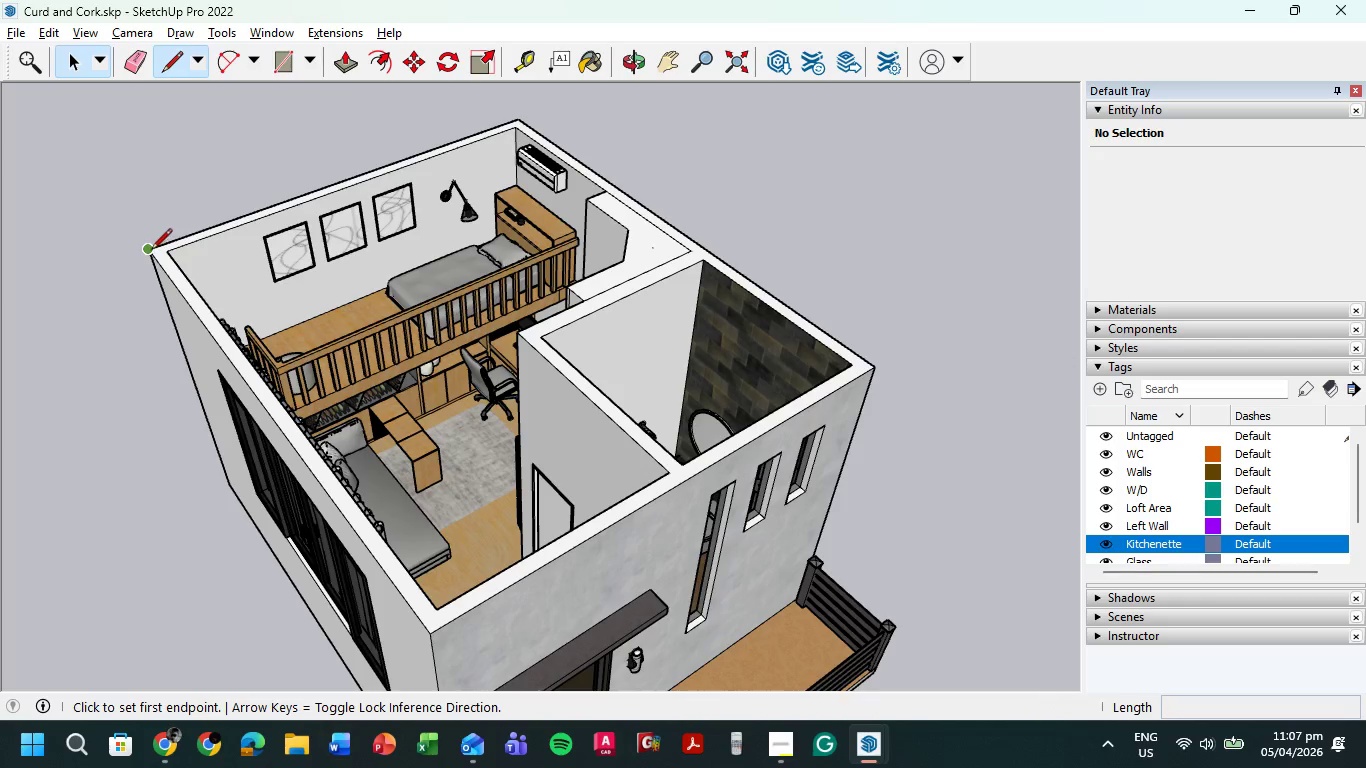 
left_click([151, 251])
 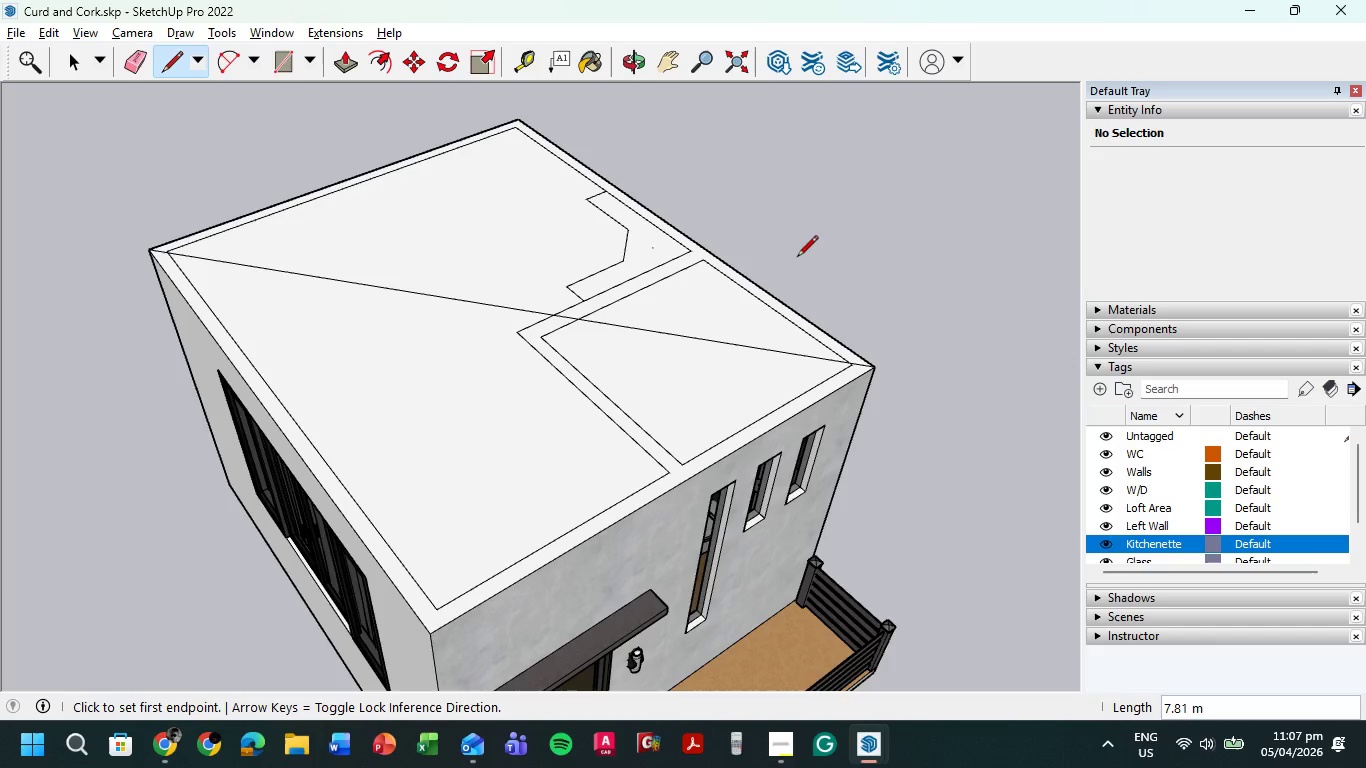 
left_click([520, 118])
 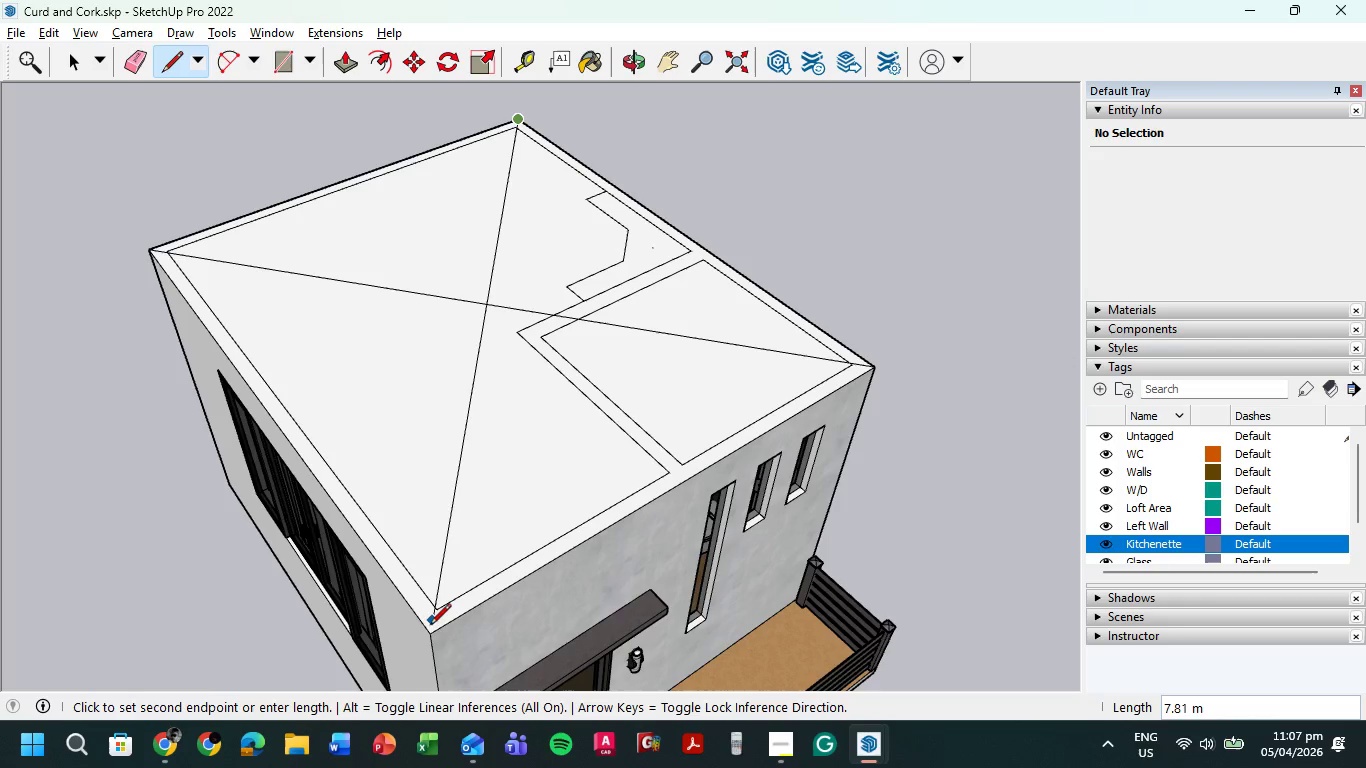 
left_click([427, 630])
 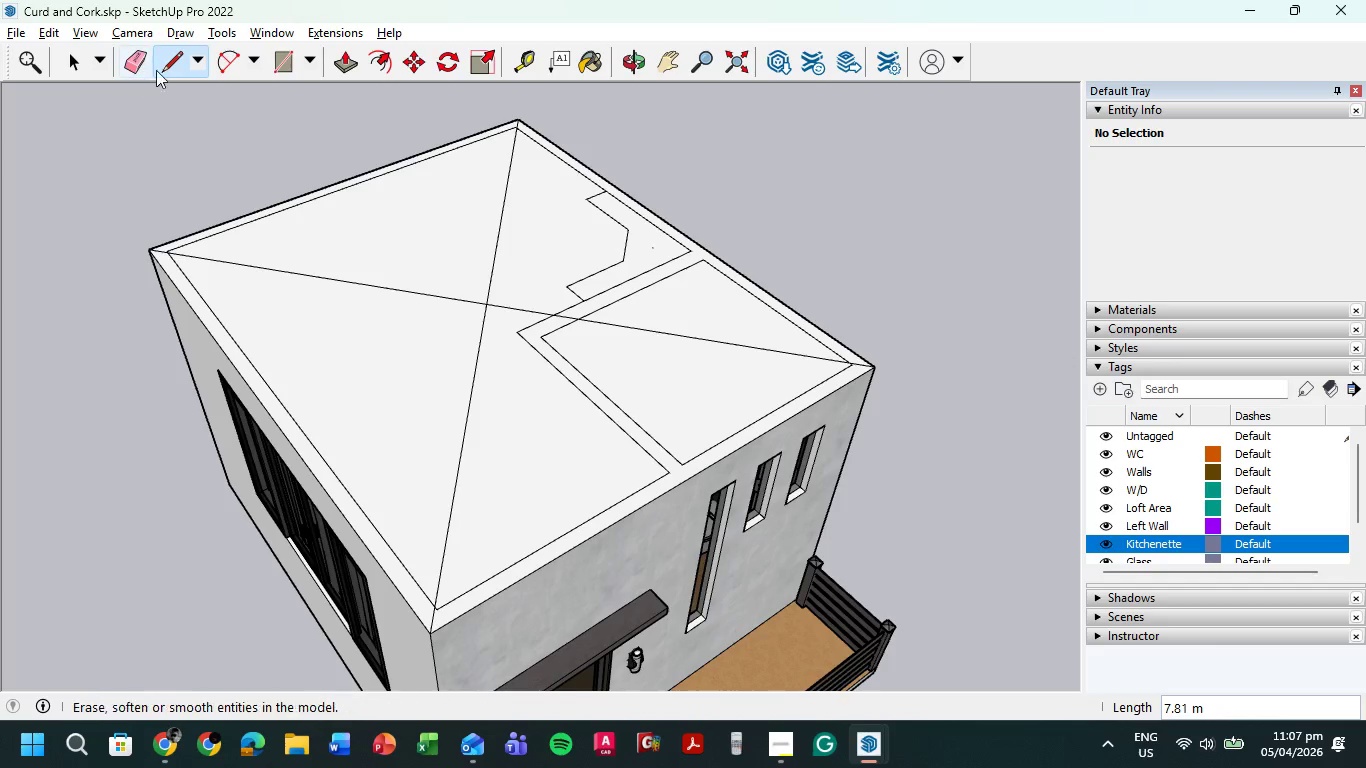 
left_click([280, 60])
 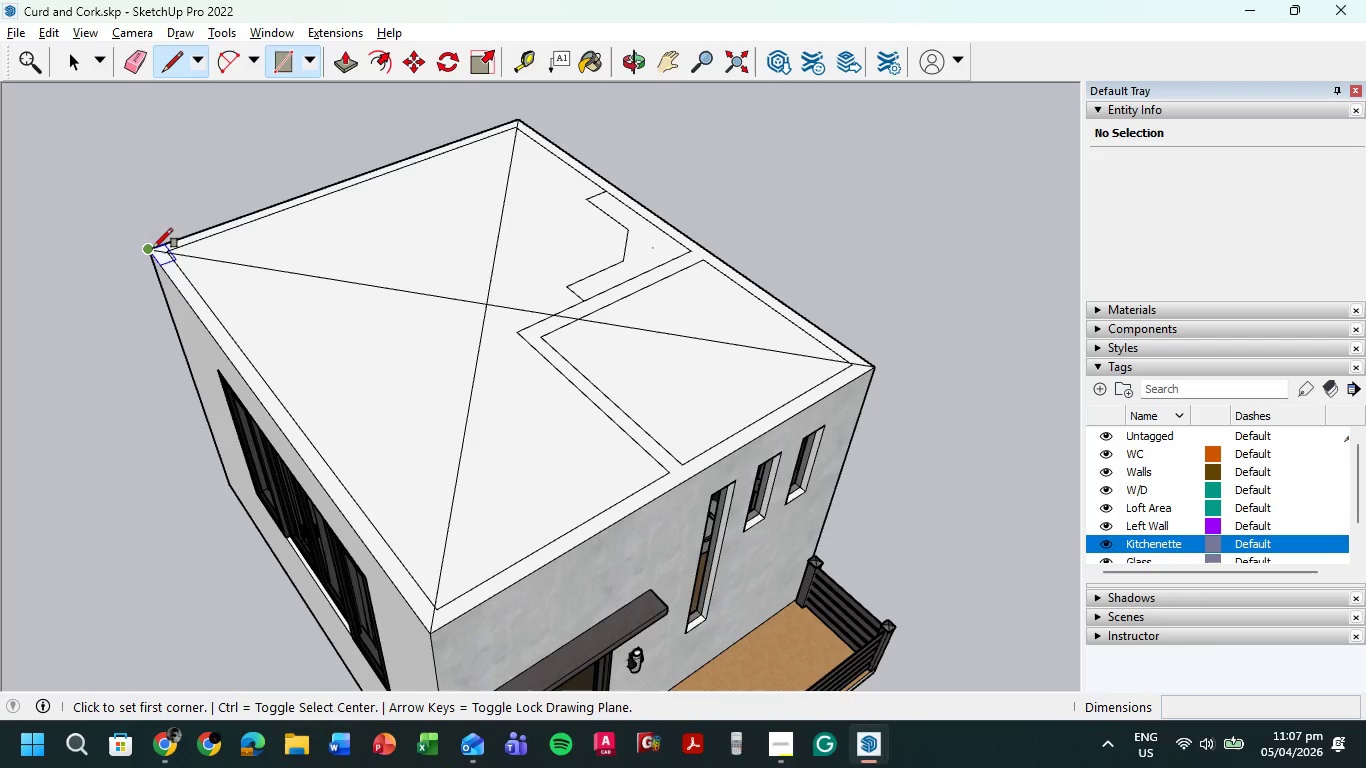 
left_click([152, 248])
 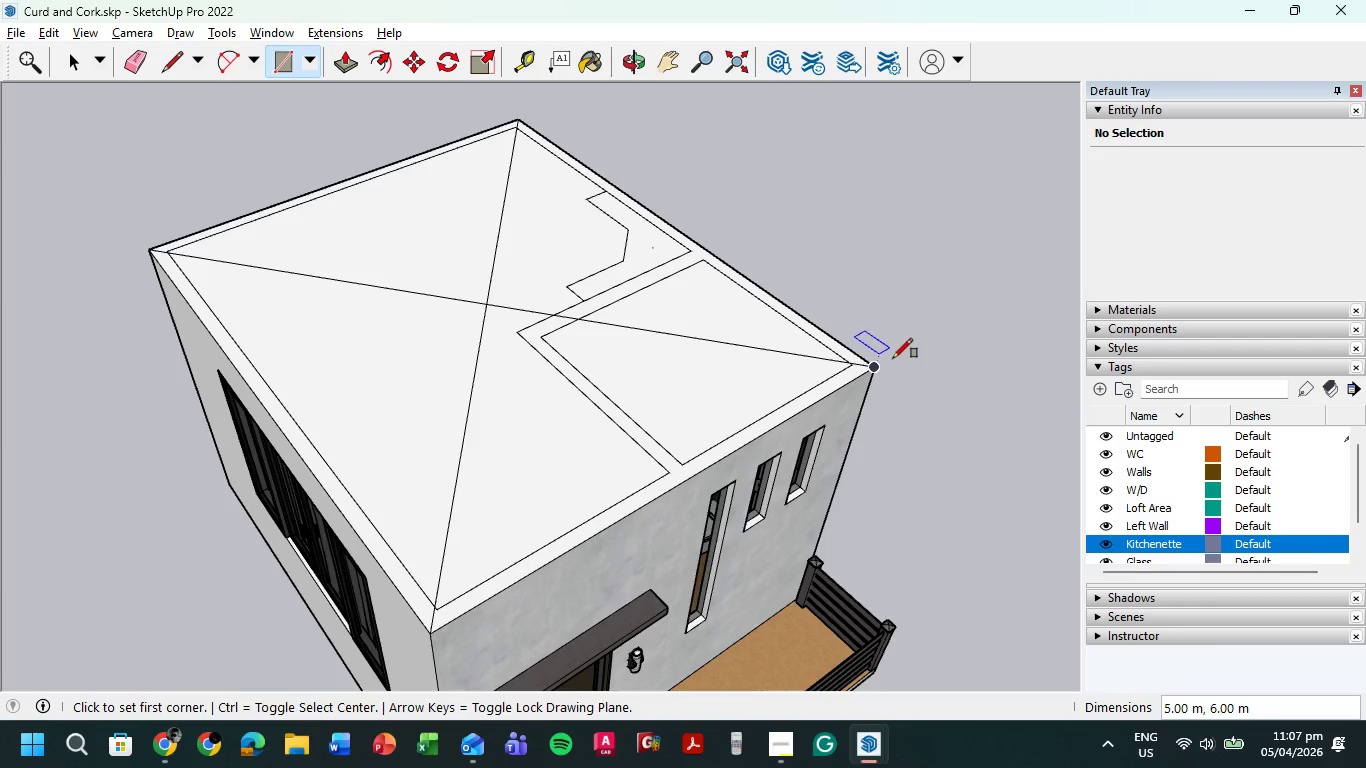 
wait(5.69)
 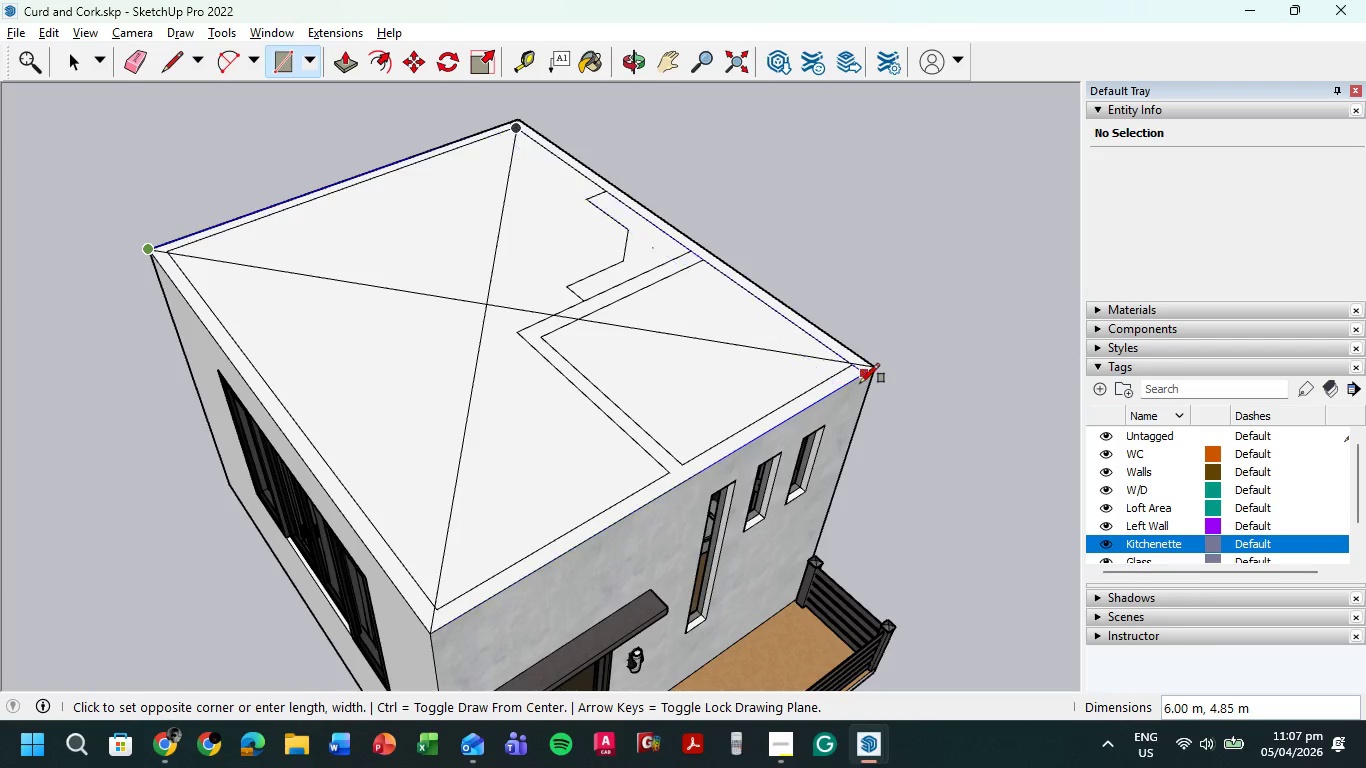 
key(Escape)
 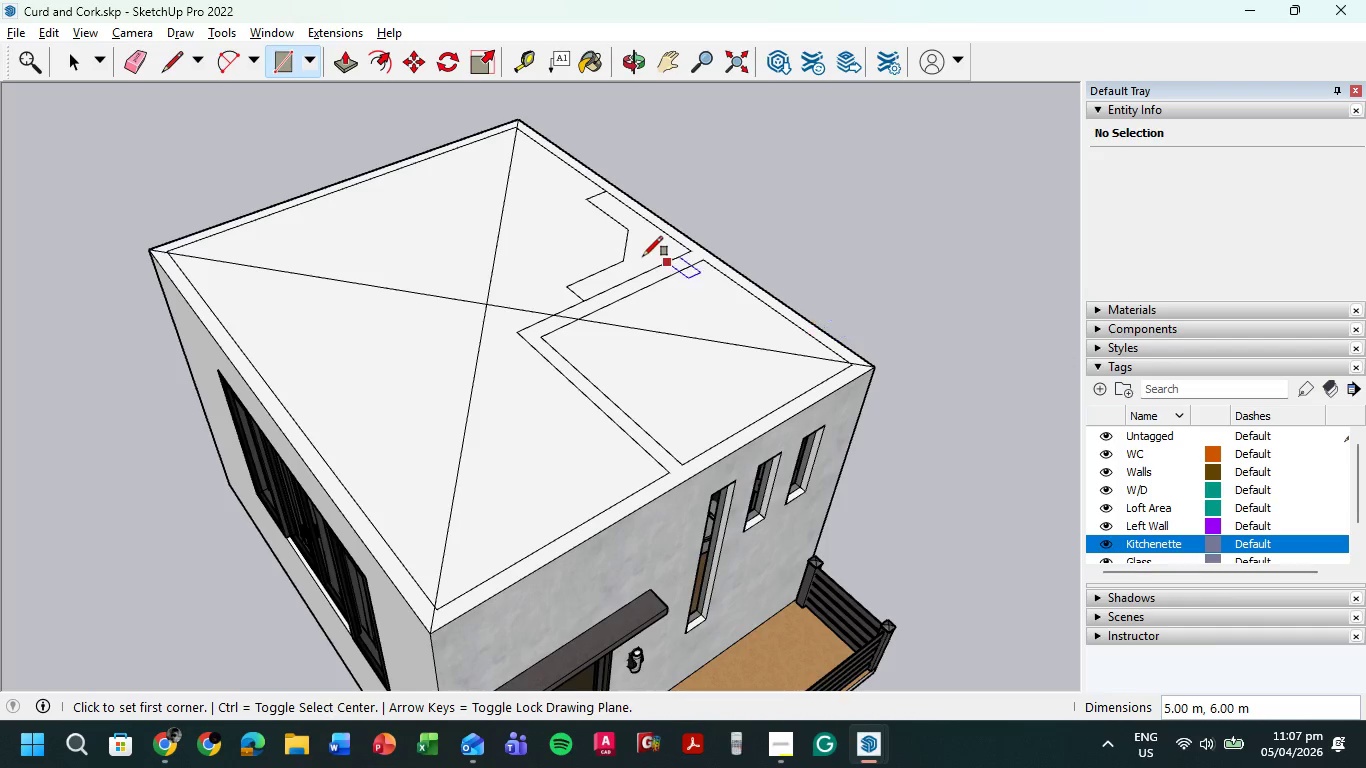 
scroll: coordinate [643, 256], scroll_direction: down, amount: 4.0
 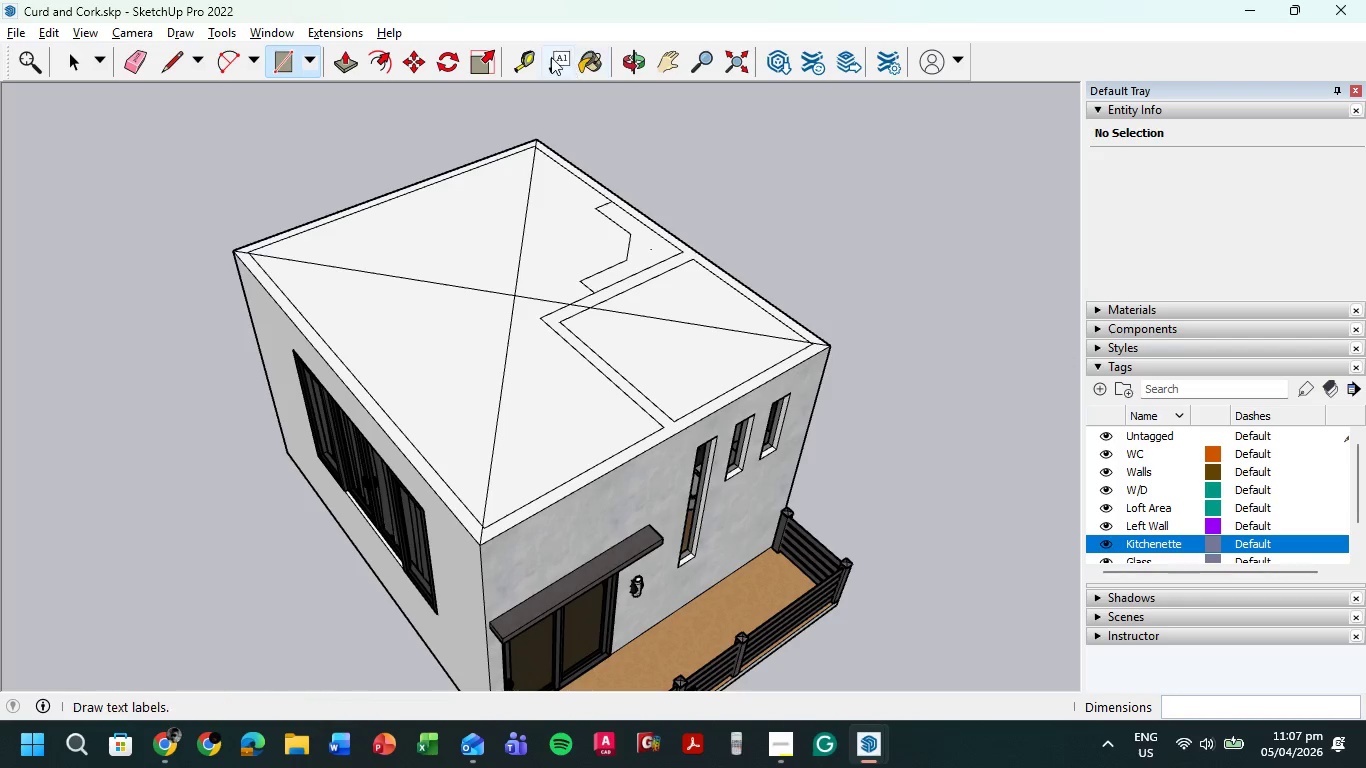 
left_click([526, 58])
 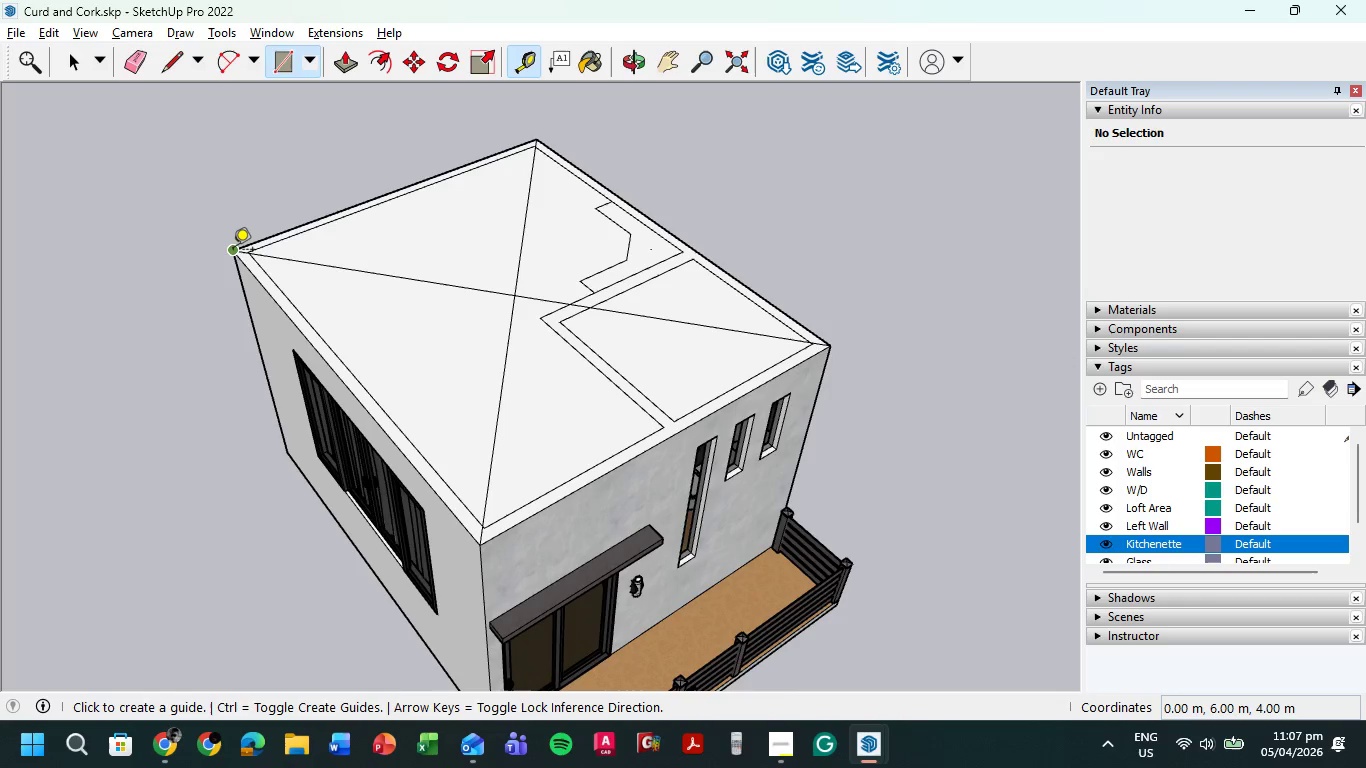 
left_click([233, 251])
 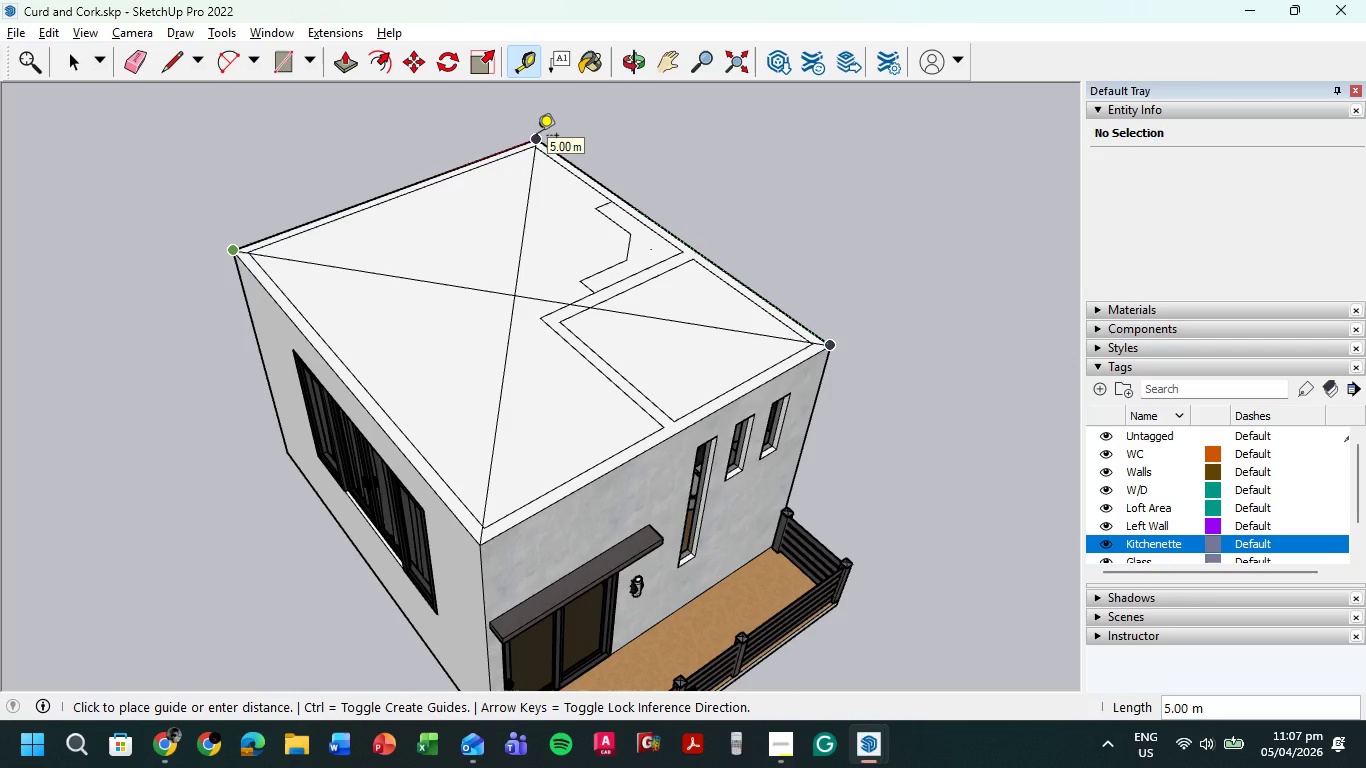 
left_click([537, 137])
 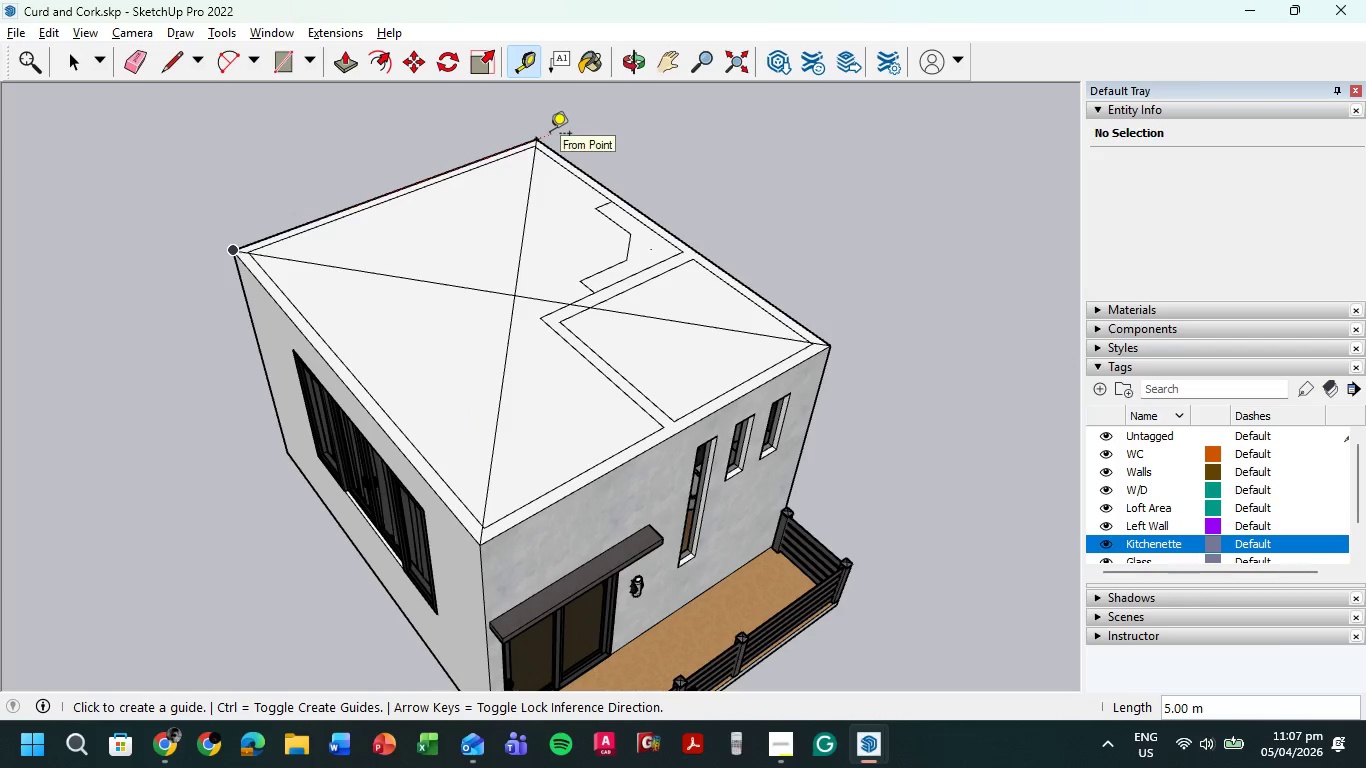 
key(Control+Z)
 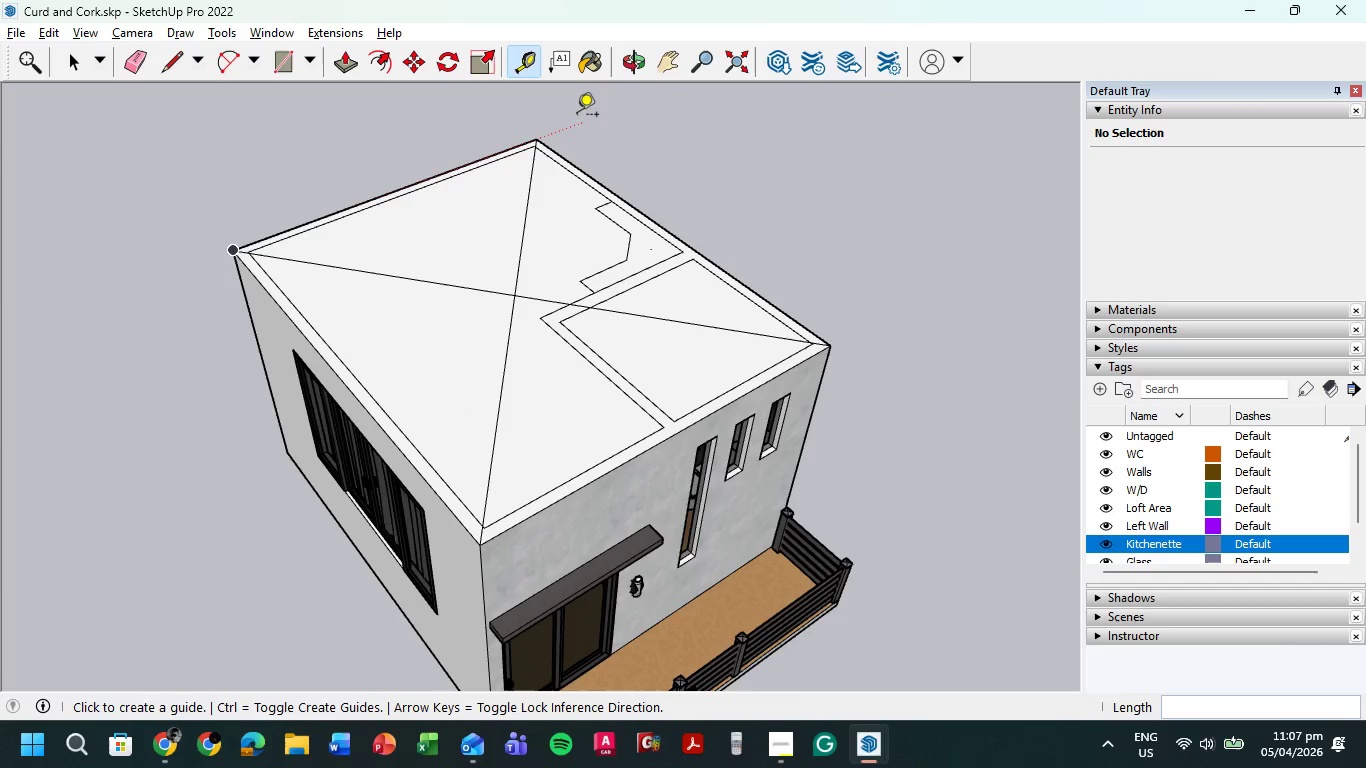 
hold_key(key=ControlLeft, duration=0.34)
 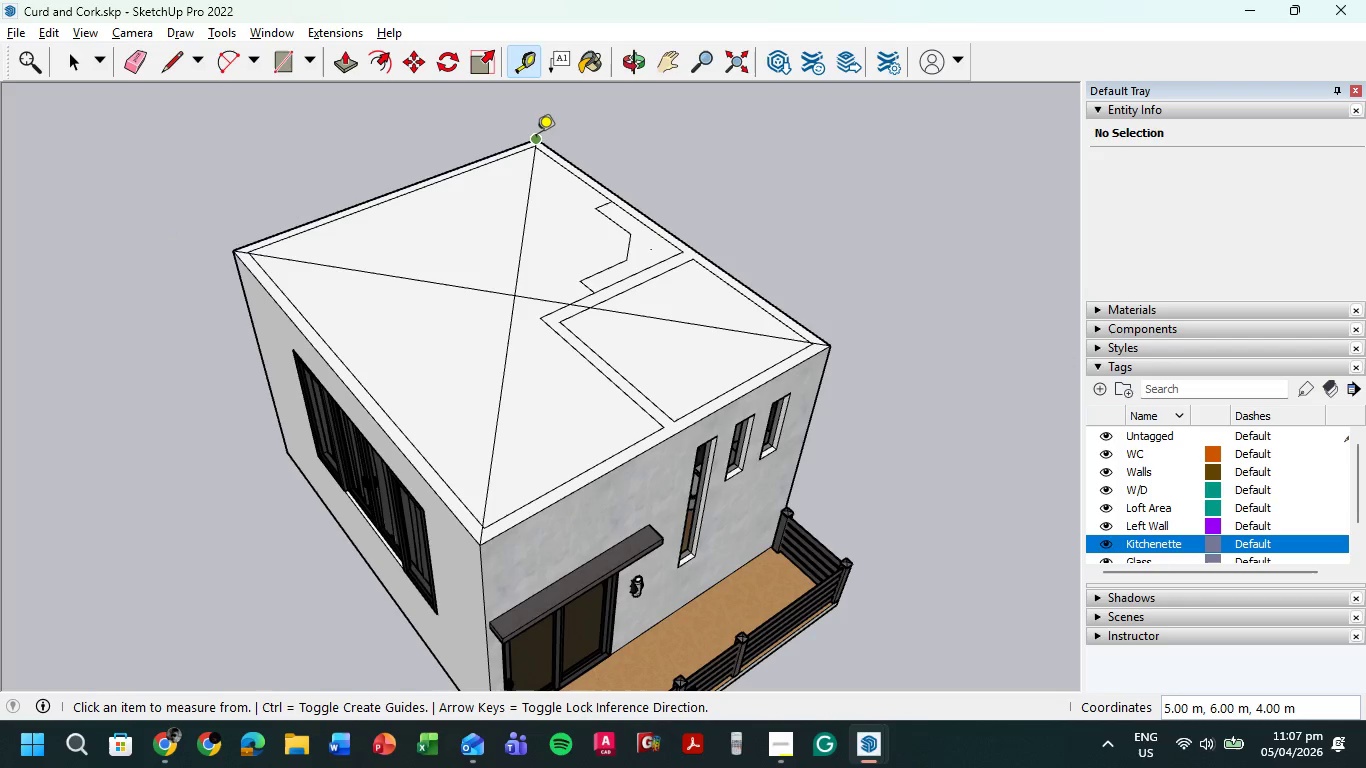 
left_click([536, 138])
 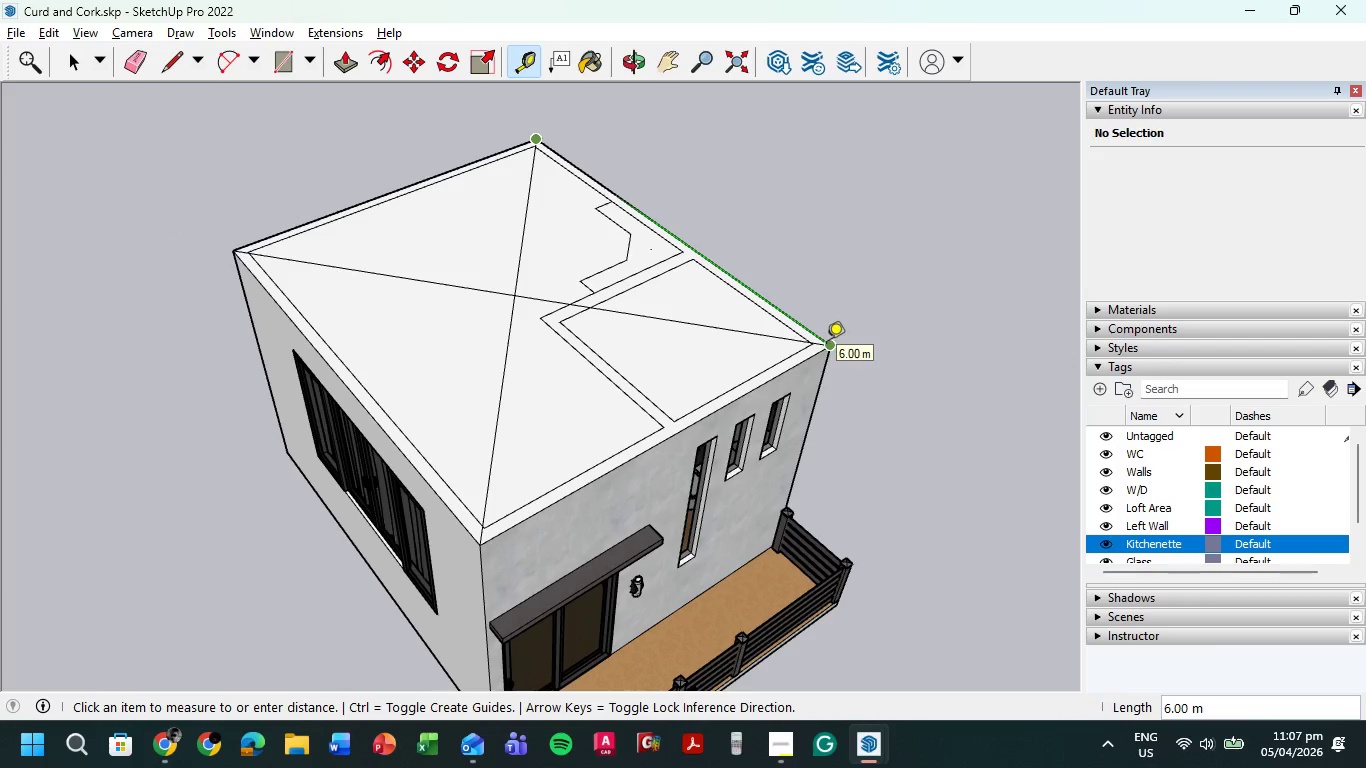 
key(Escape)
 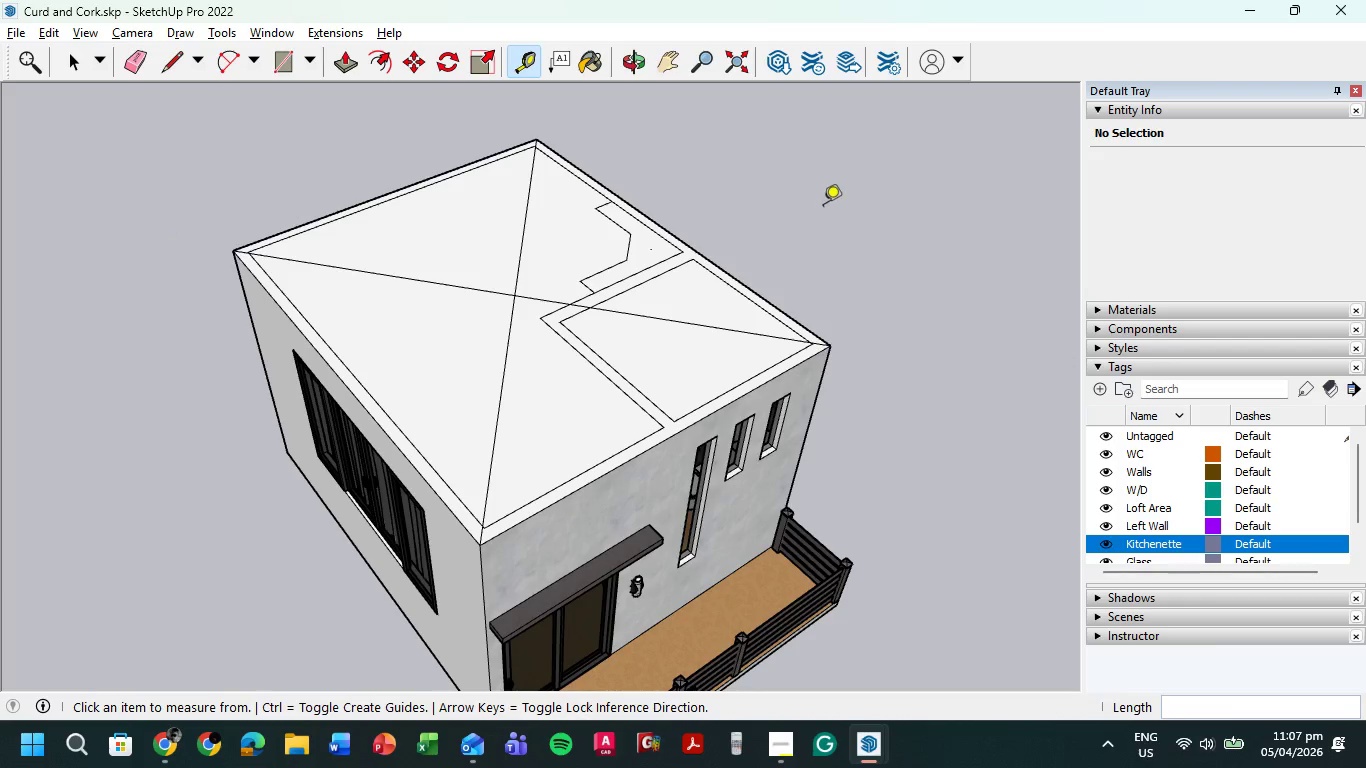 
scroll: coordinate [816, 211], scroll_direction: down, amount: 5.0
 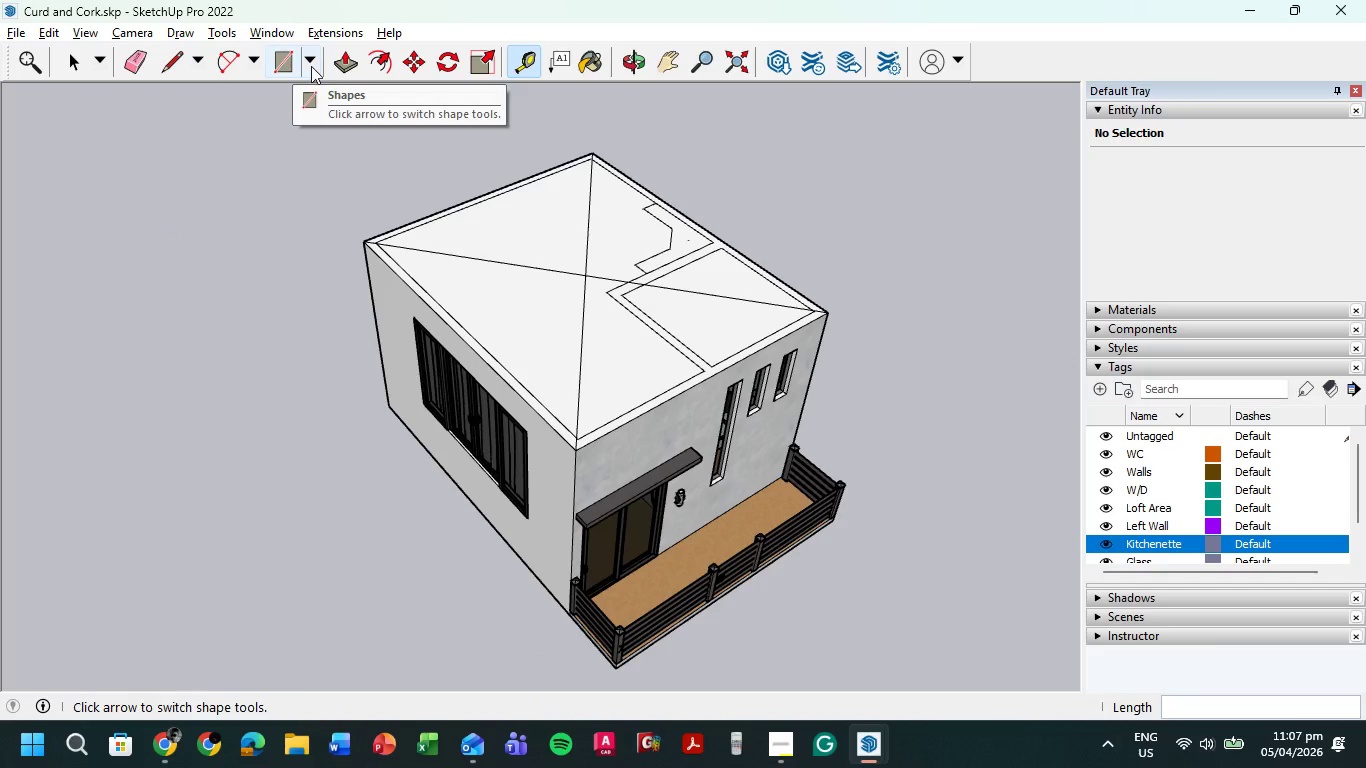 
wait(5.1)
 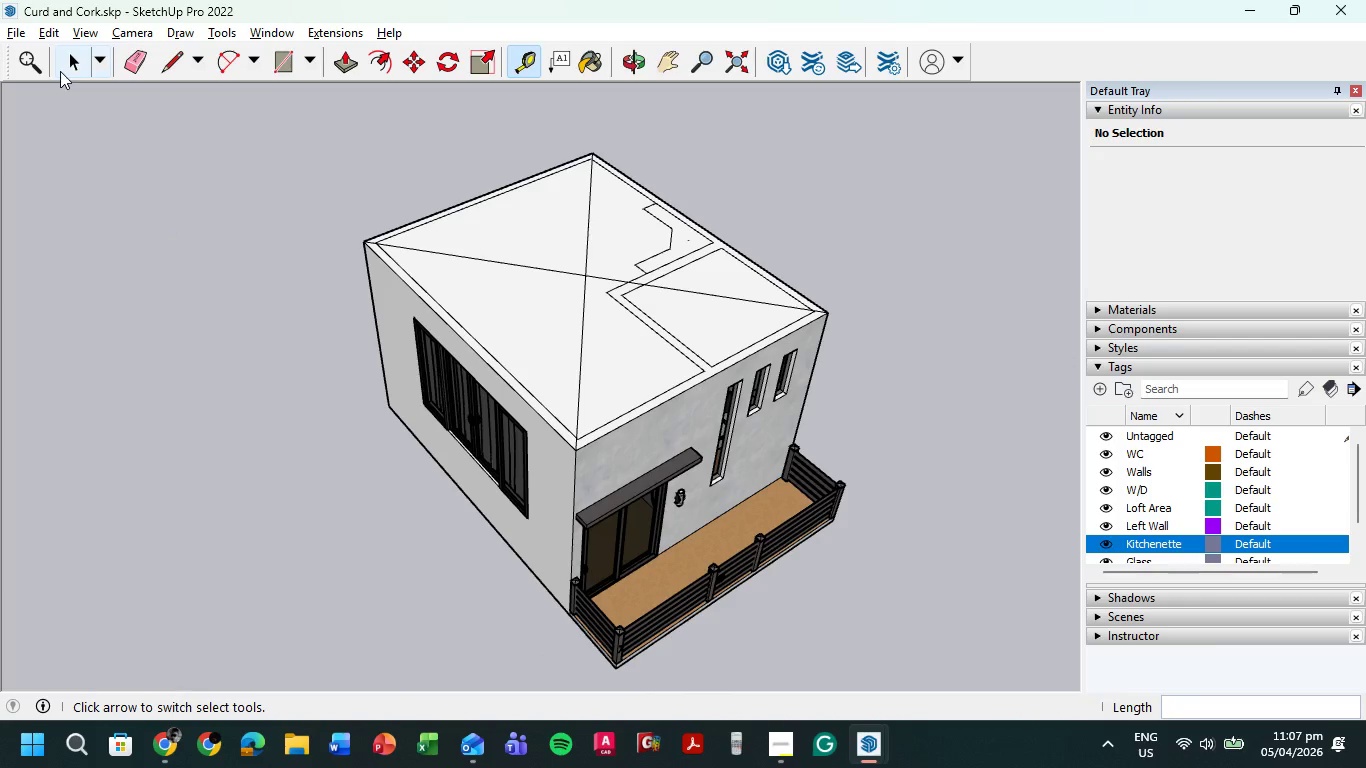 
left_click([285, 64])
 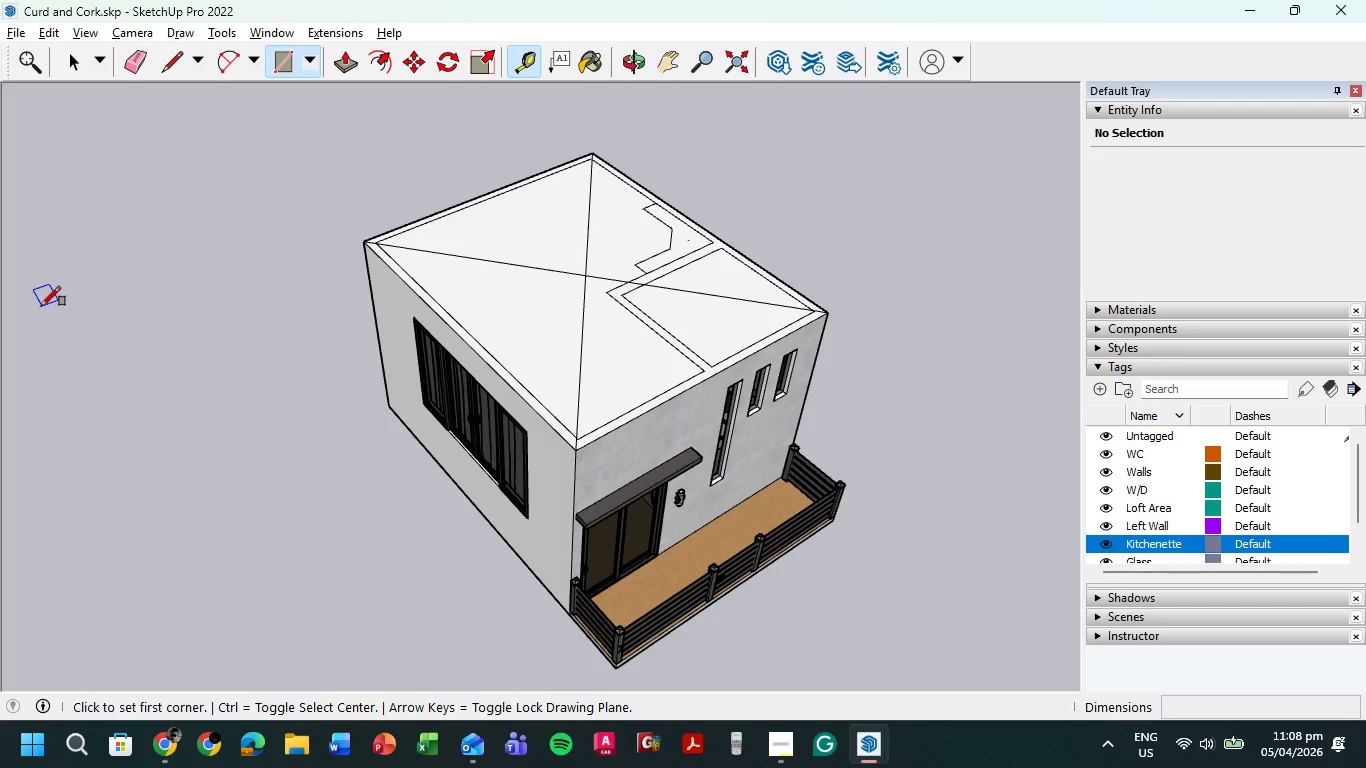 
left_click([19, 304])
 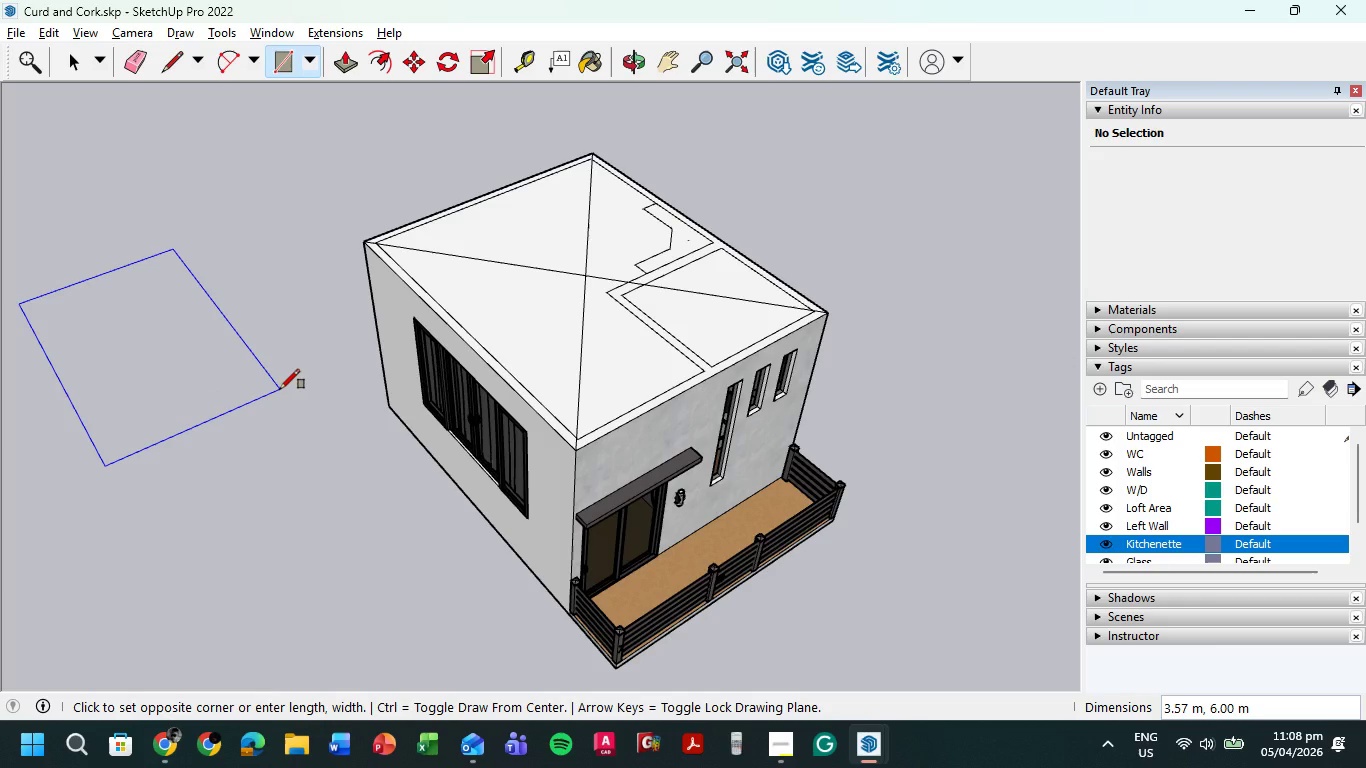 
key(Numpad5)
 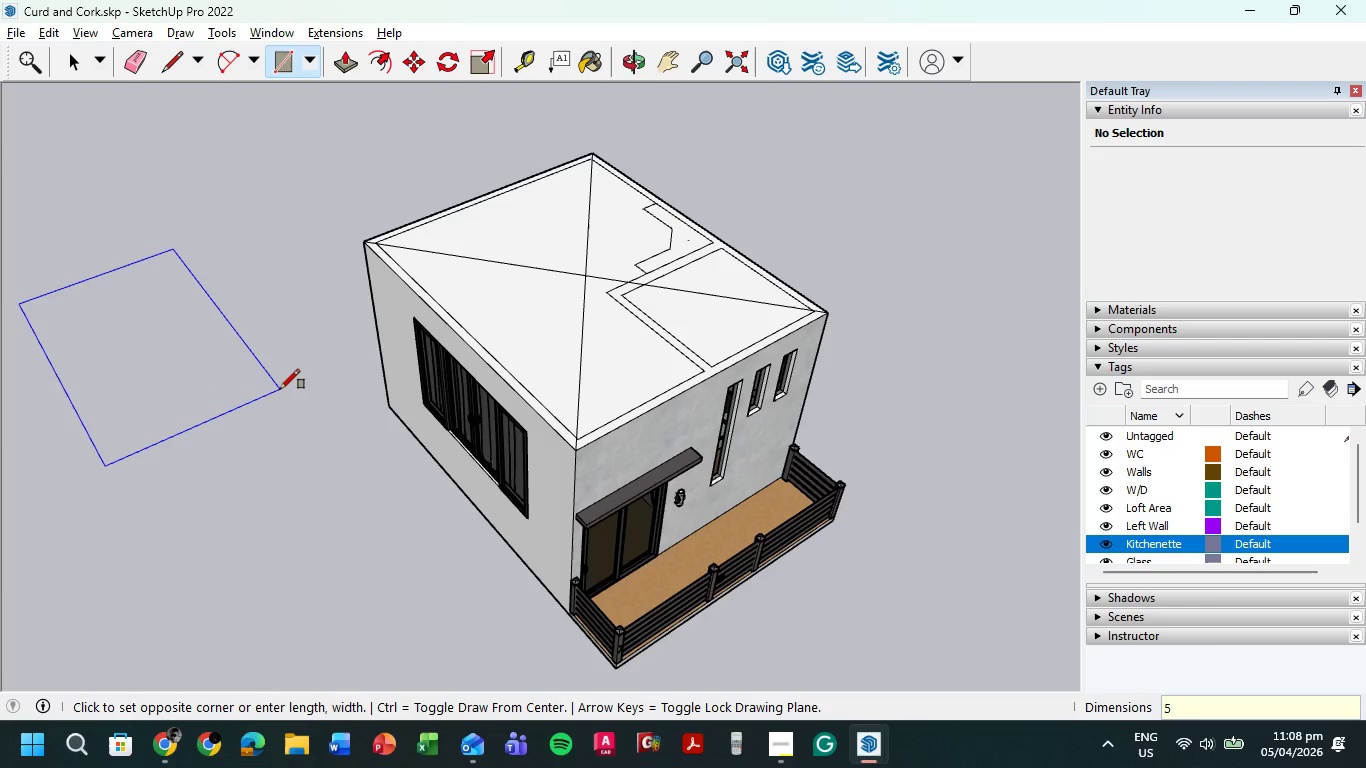 
key(Comma)
 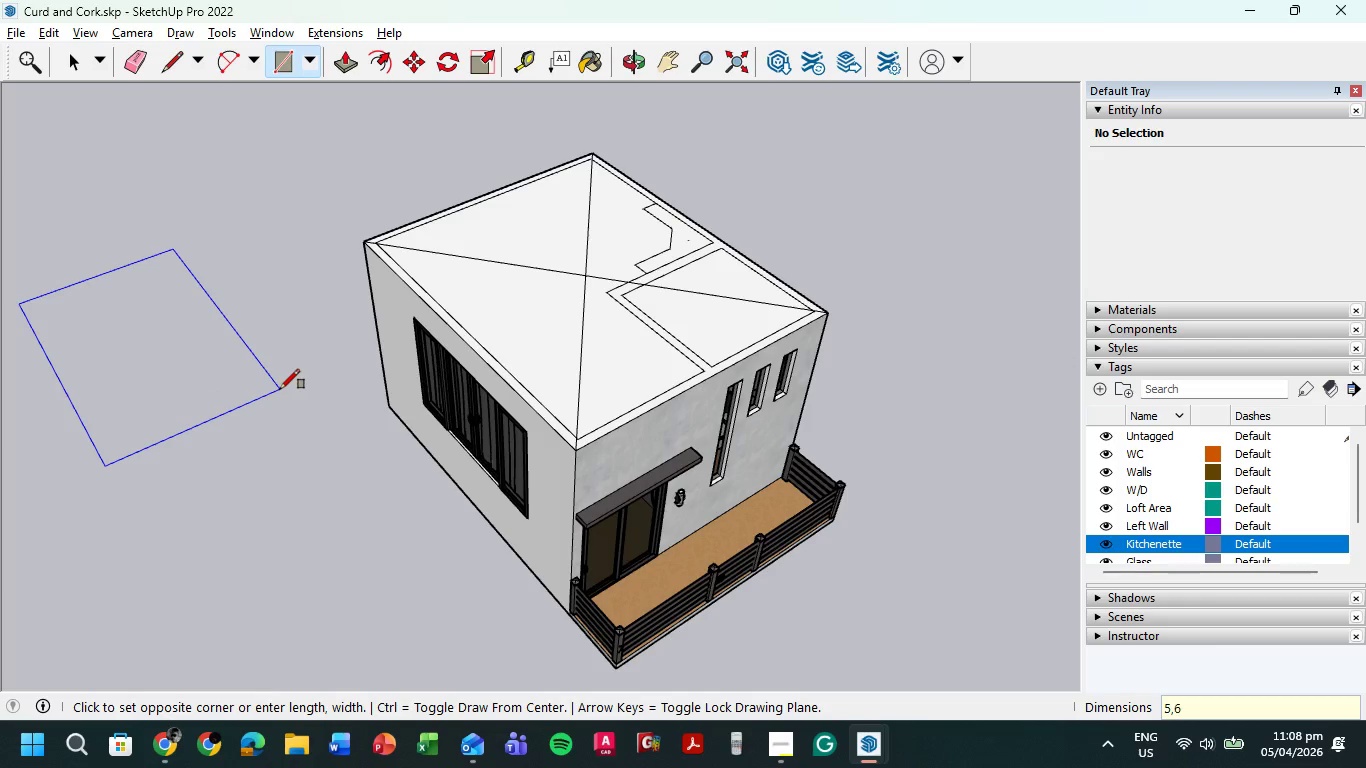 
key(Numpad6)
 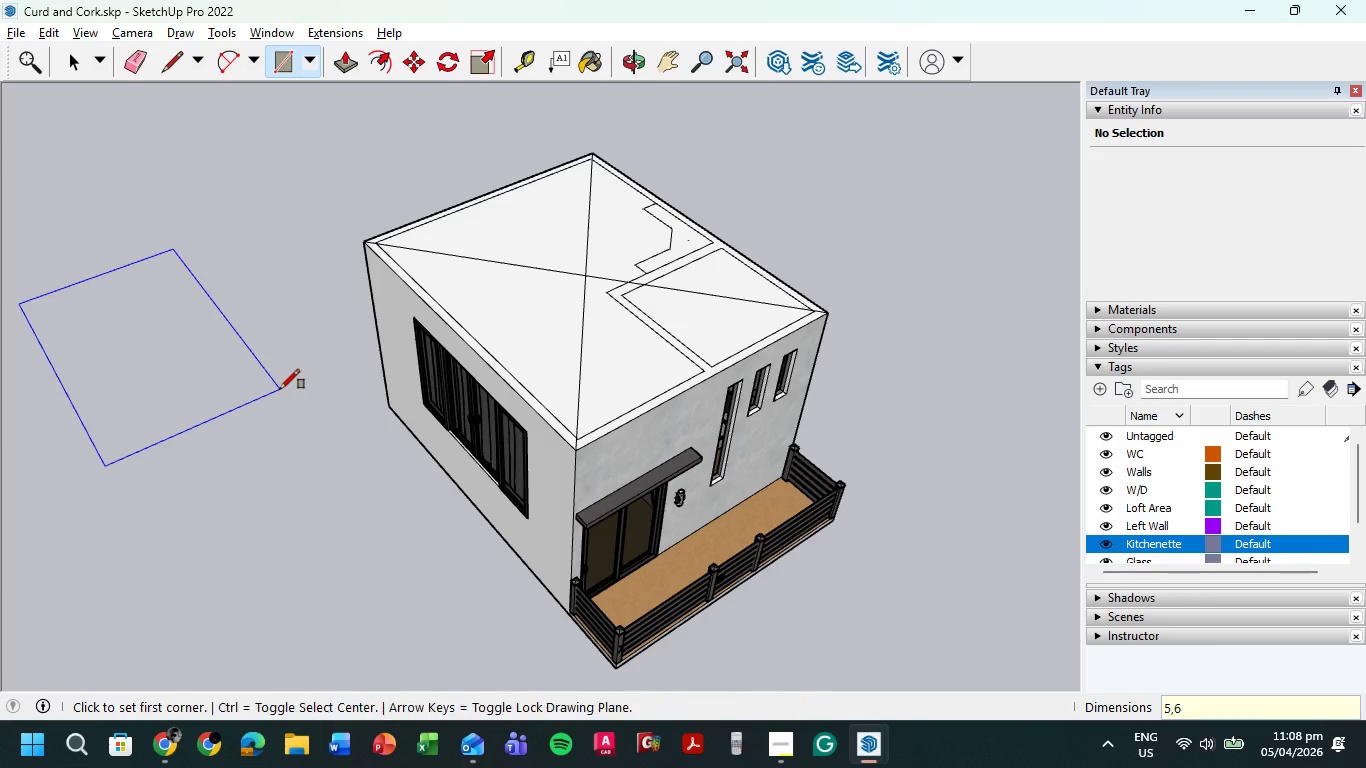 
key(NumpadEnter)
 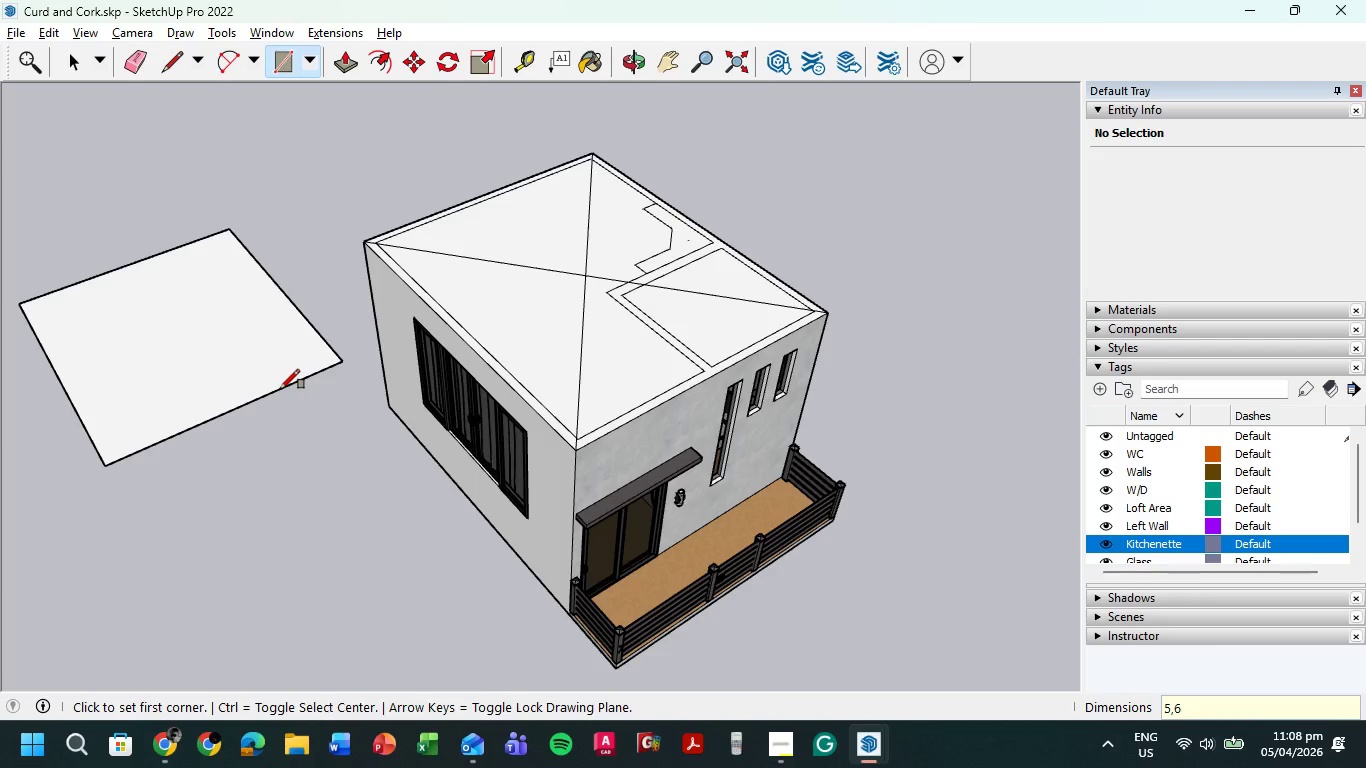 
key(Control+Z)
 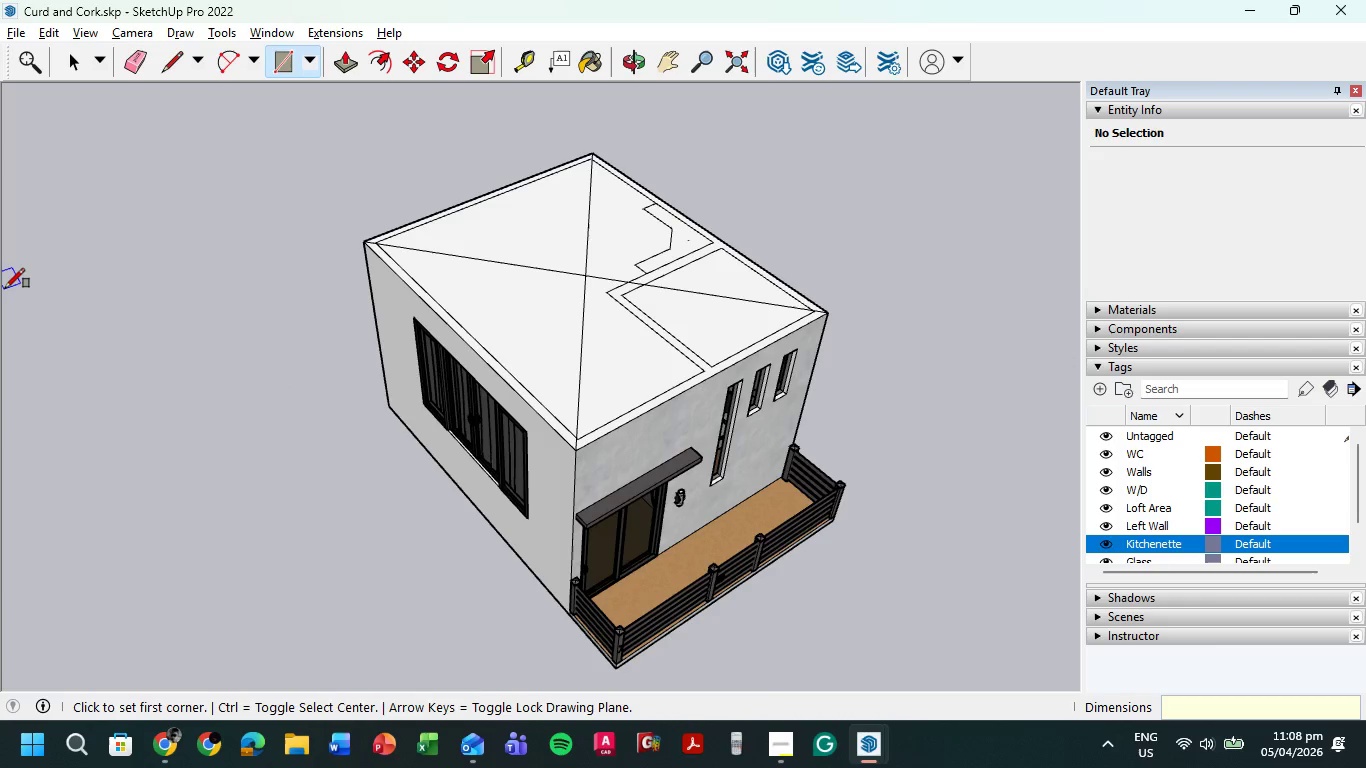 
left_click([9, 287])
 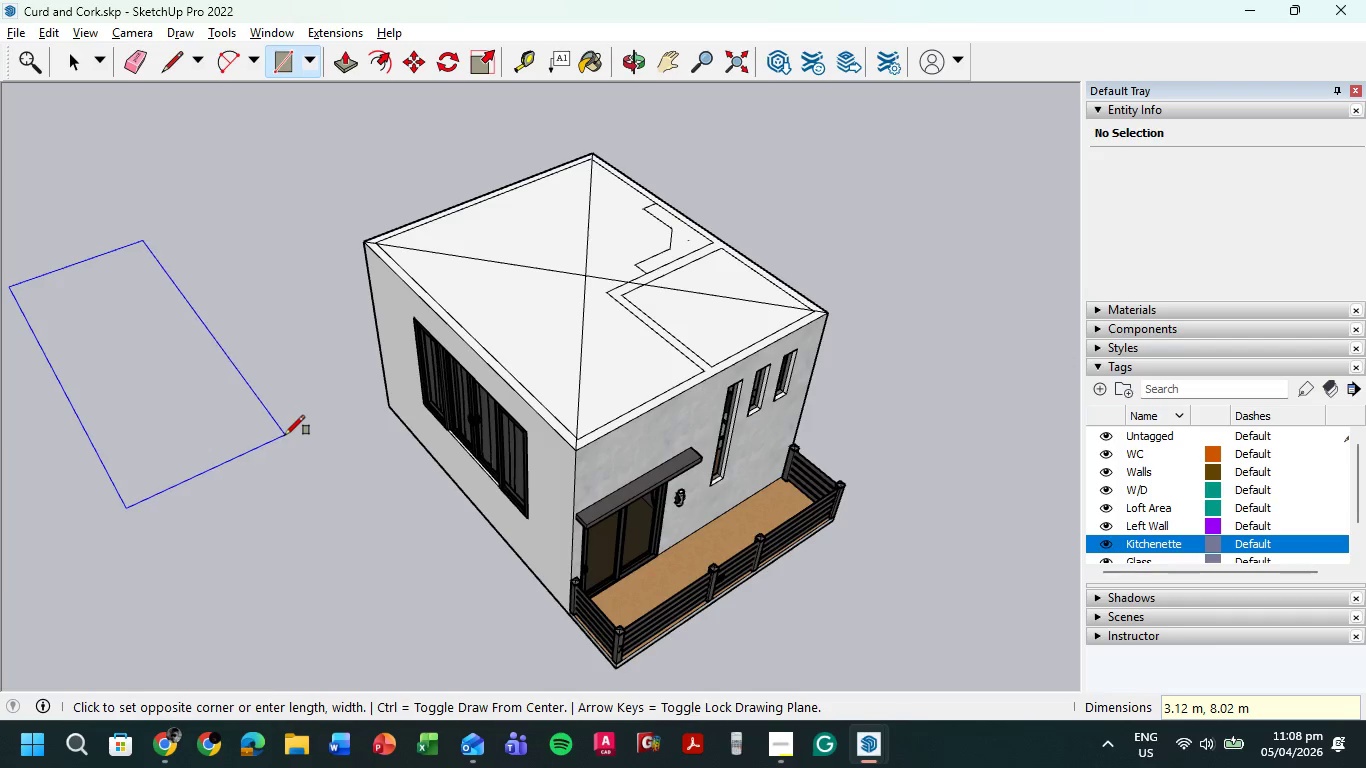 
key(Numpad6)
 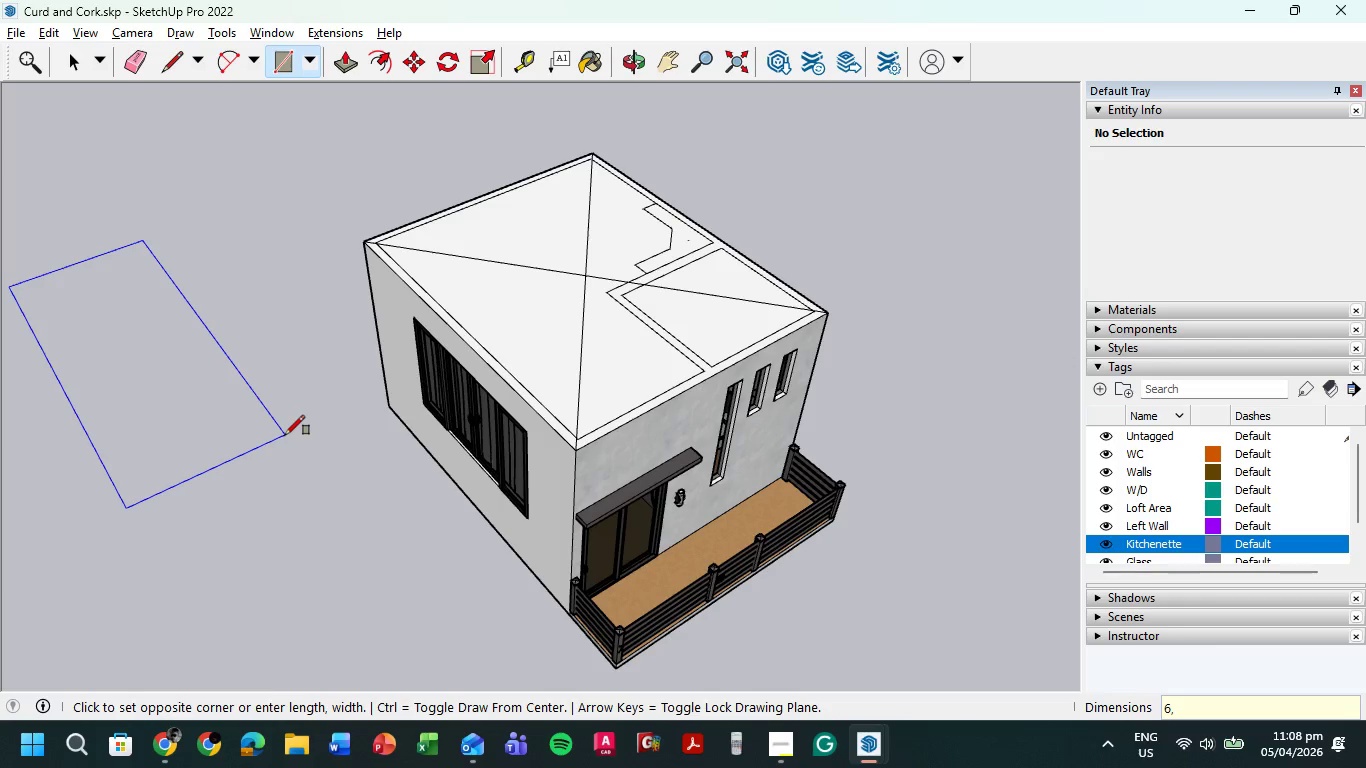 
key(Comma)
 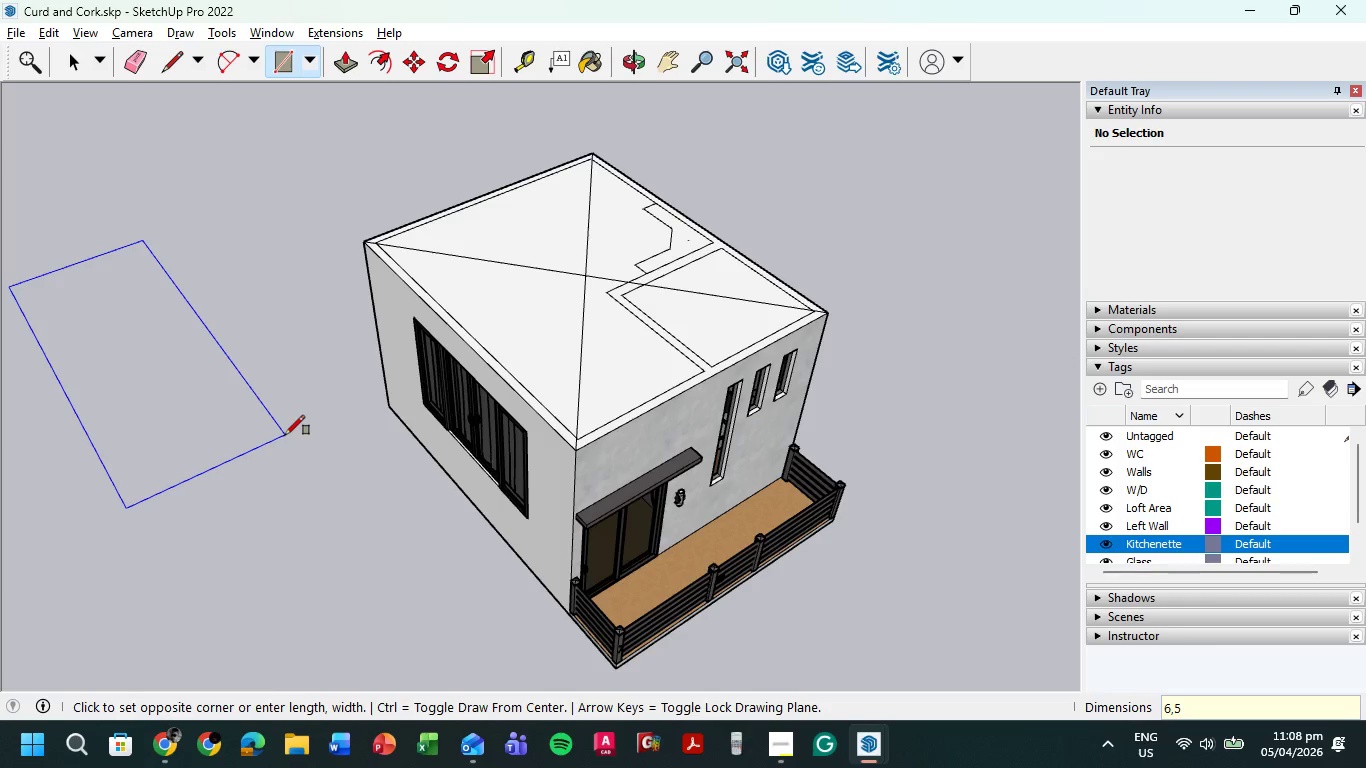 
key(Numpad5)
 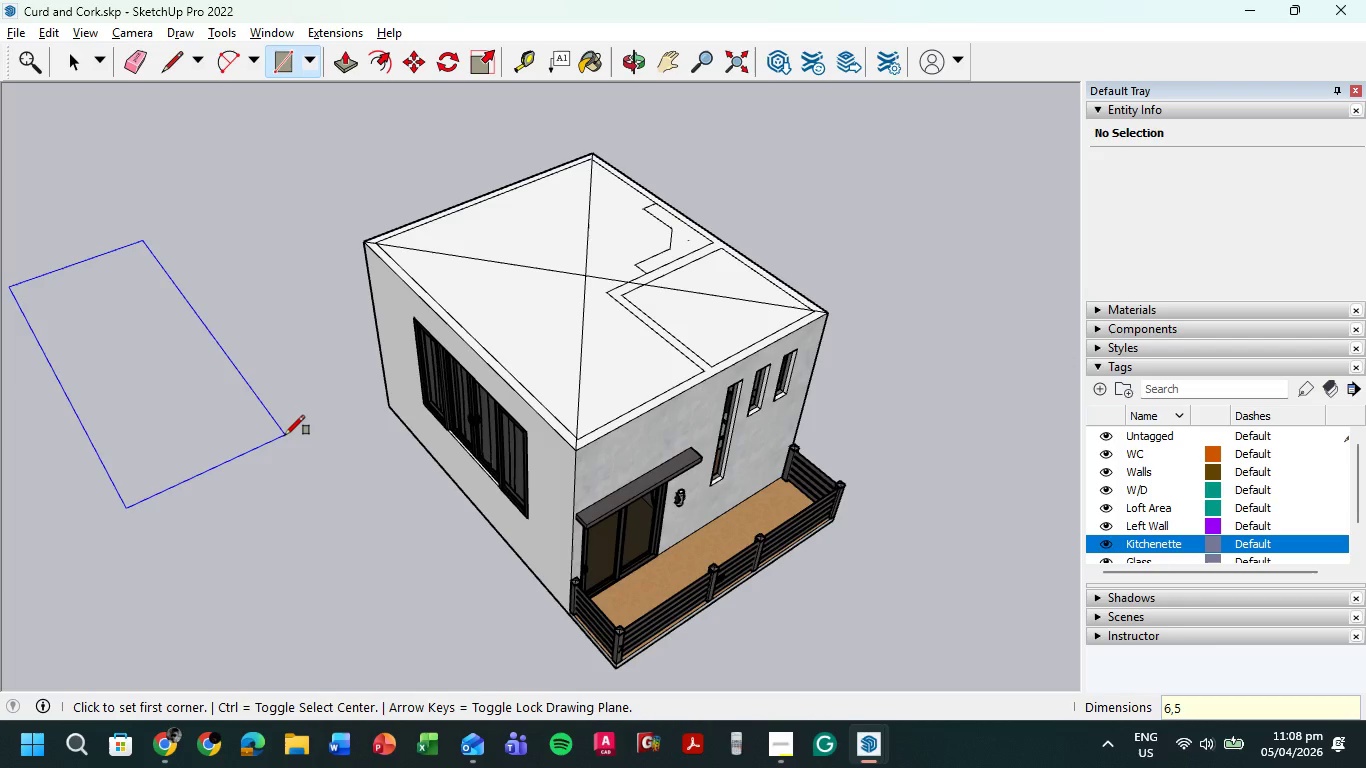 
key(NumpadEnter)
 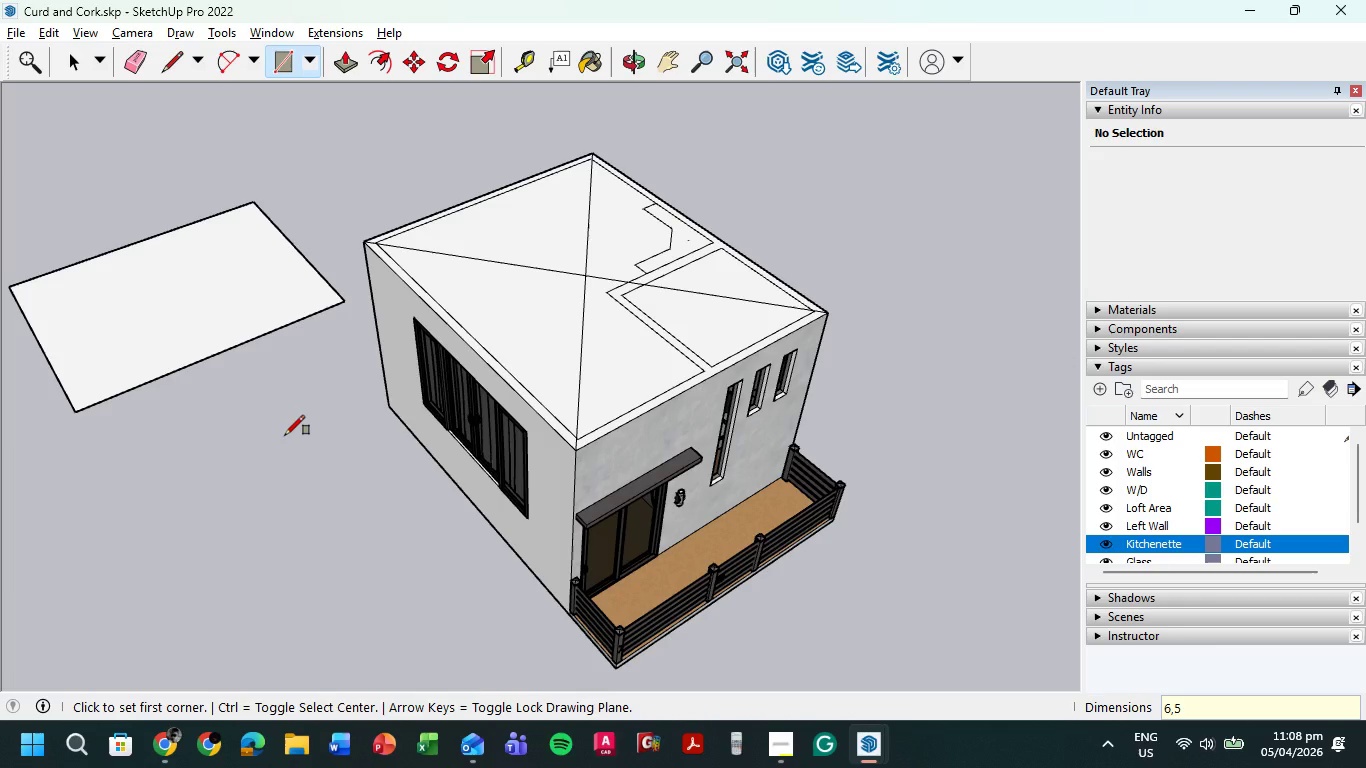 
key(Control+Z)
 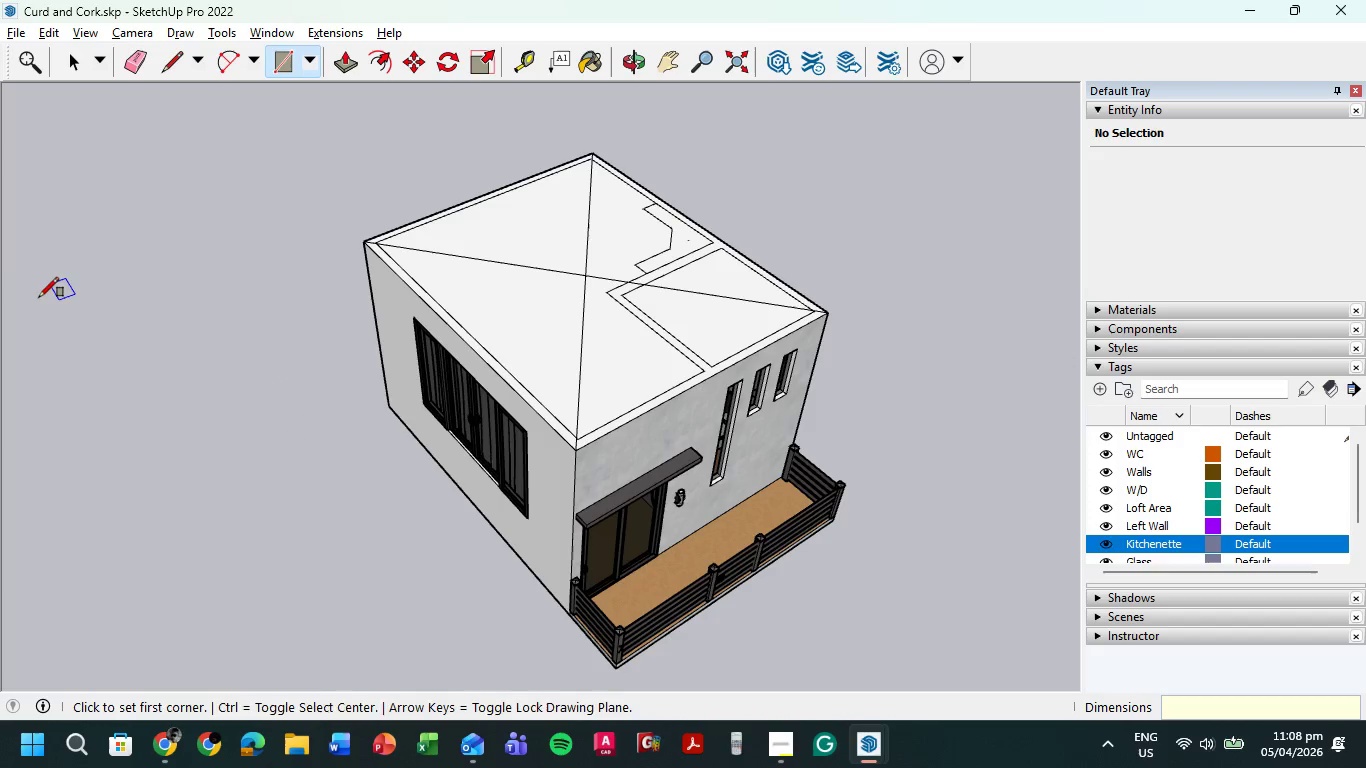 
left_click([39, 297])
 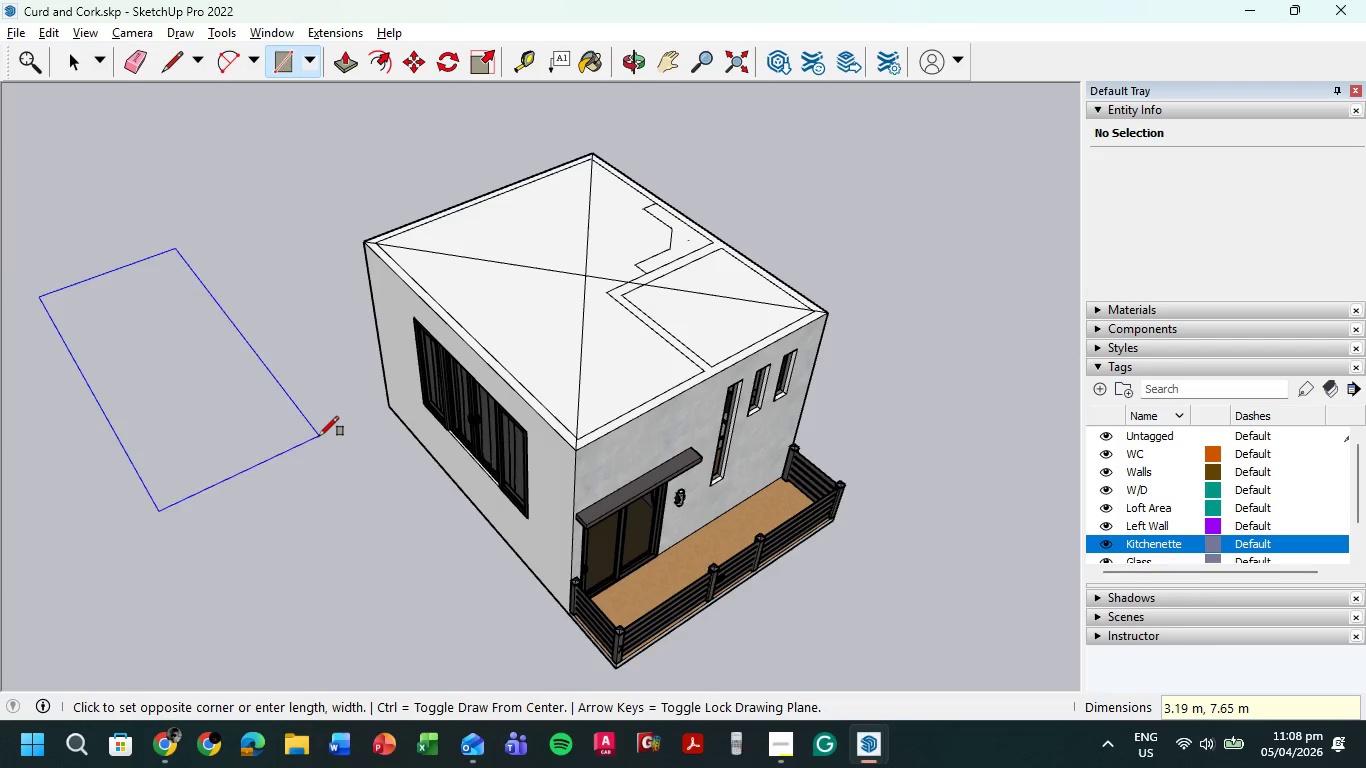 
key(Numpad5)
 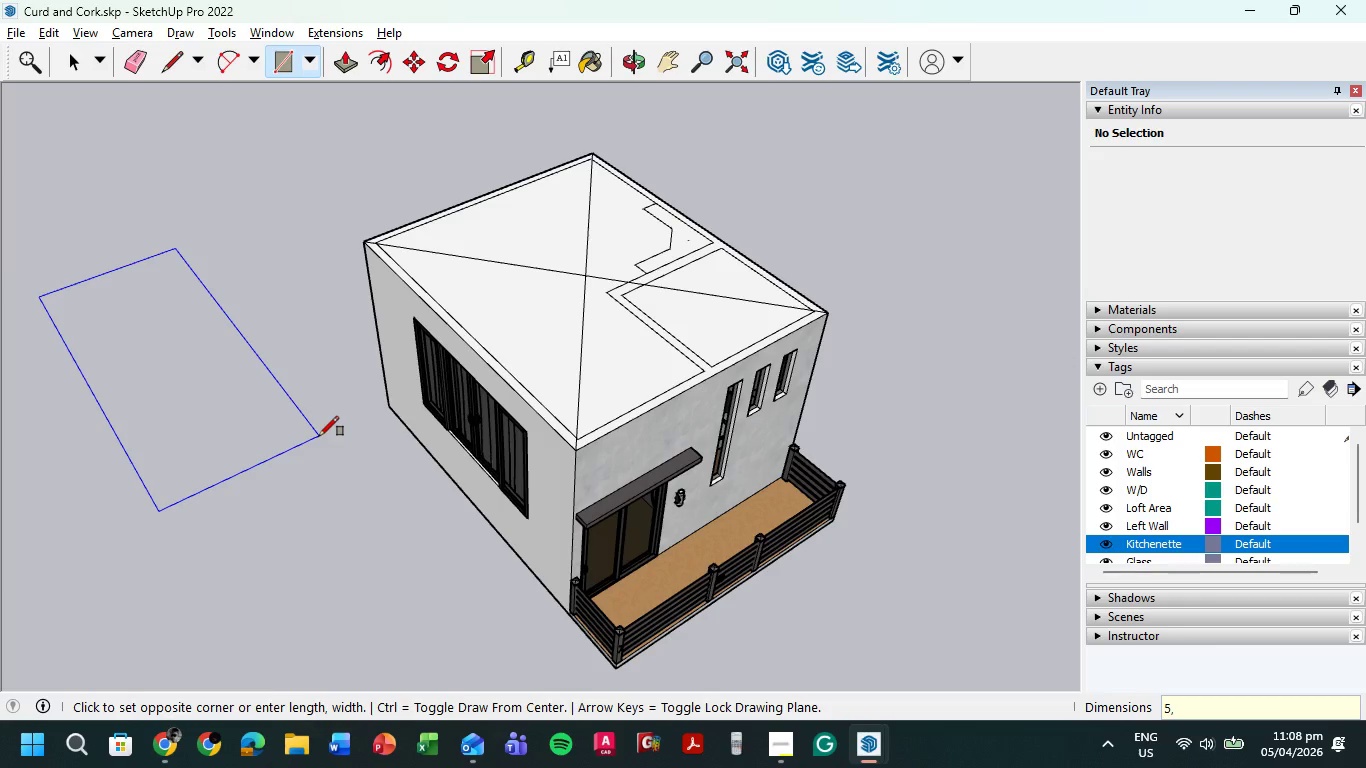 
key(Comma)
 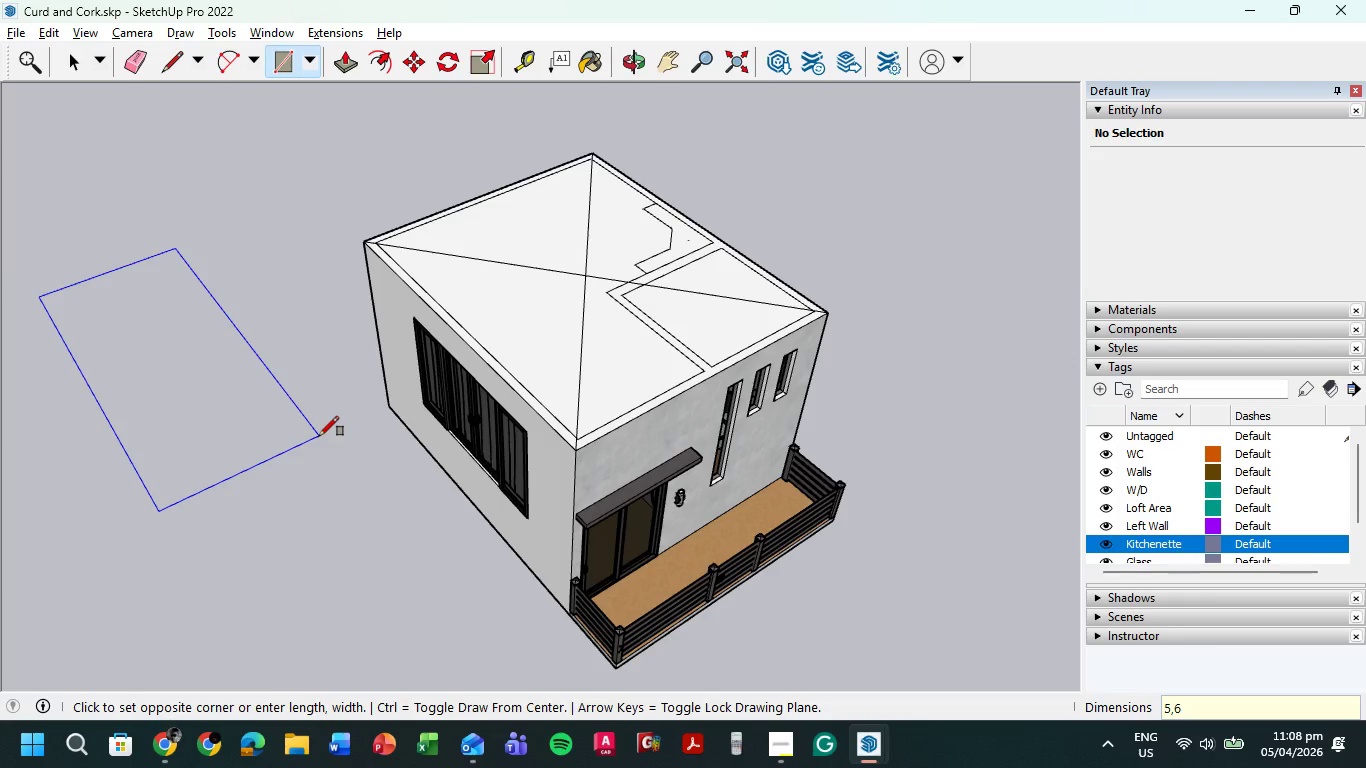 
key(Numpad6)
 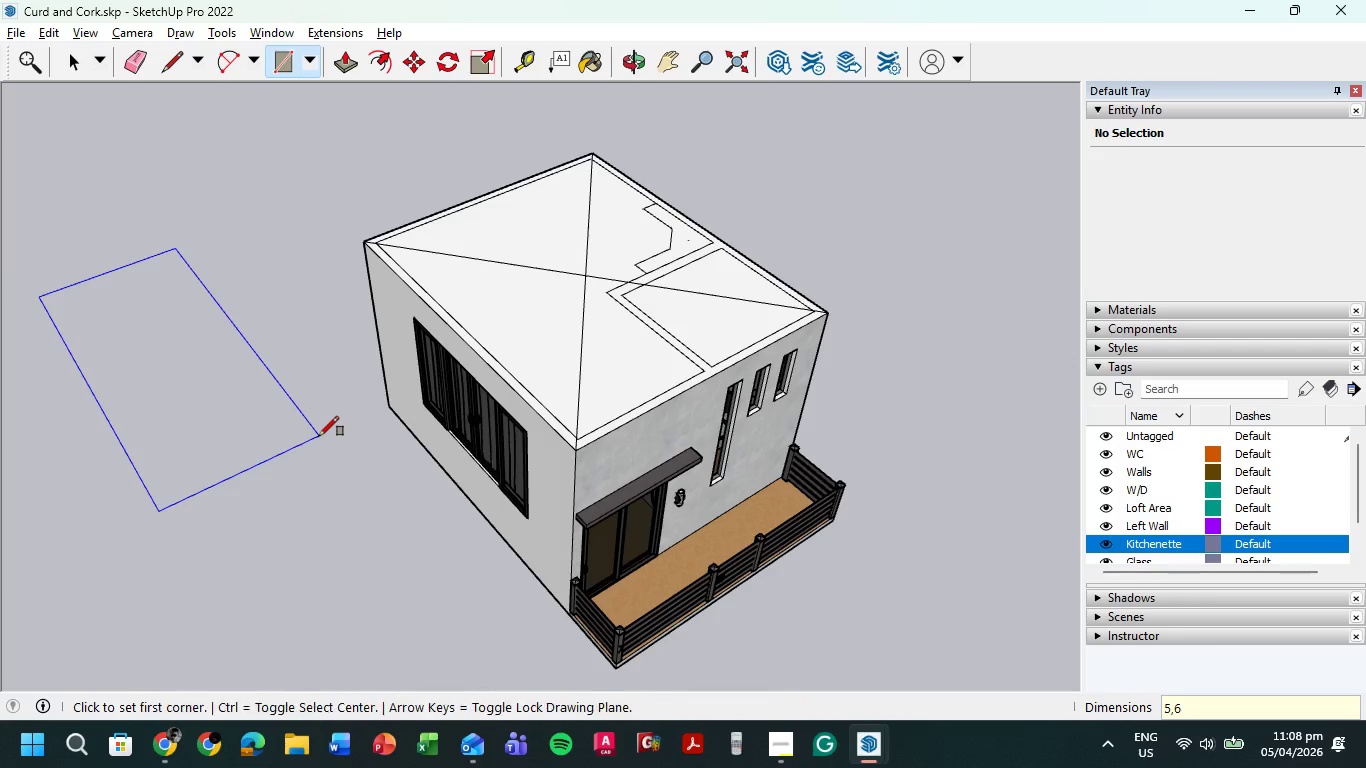 
key(NumpadEnter)
 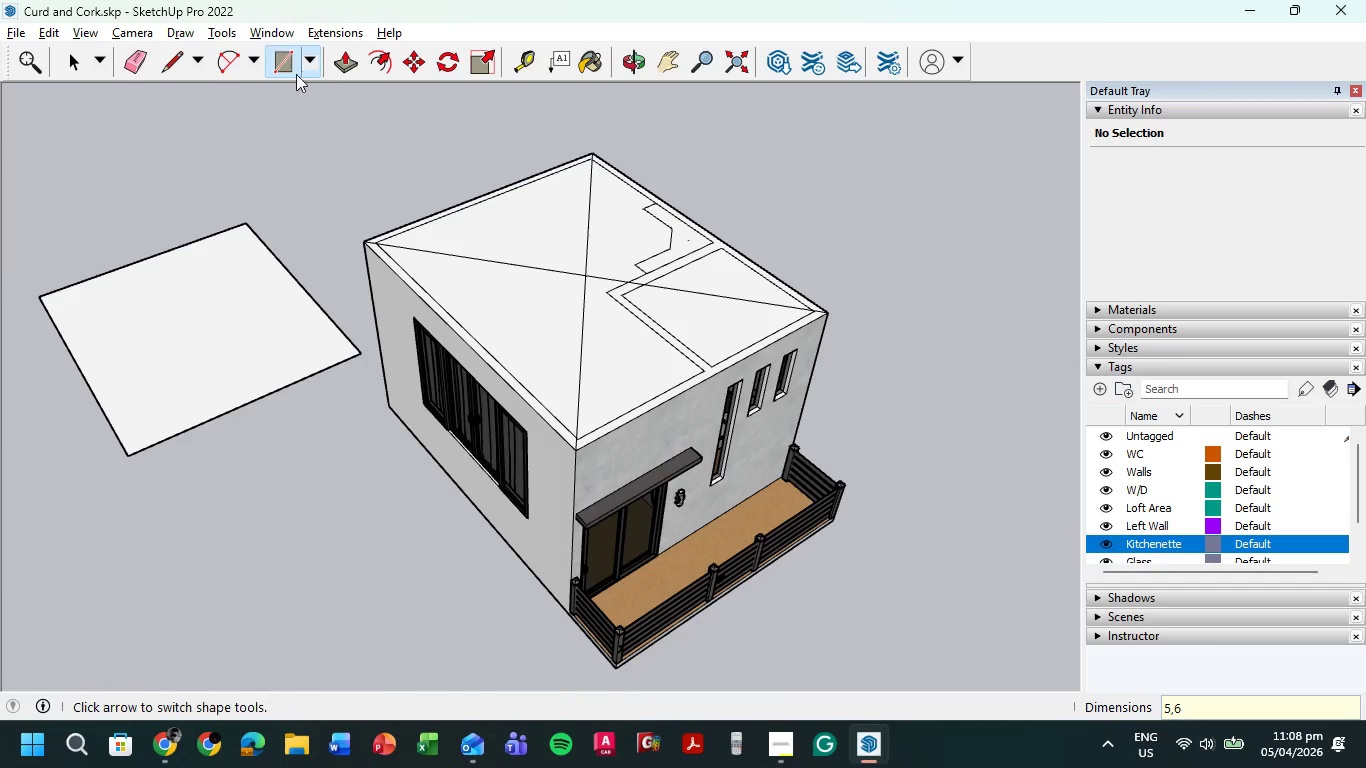 
left_click([409, 67])
 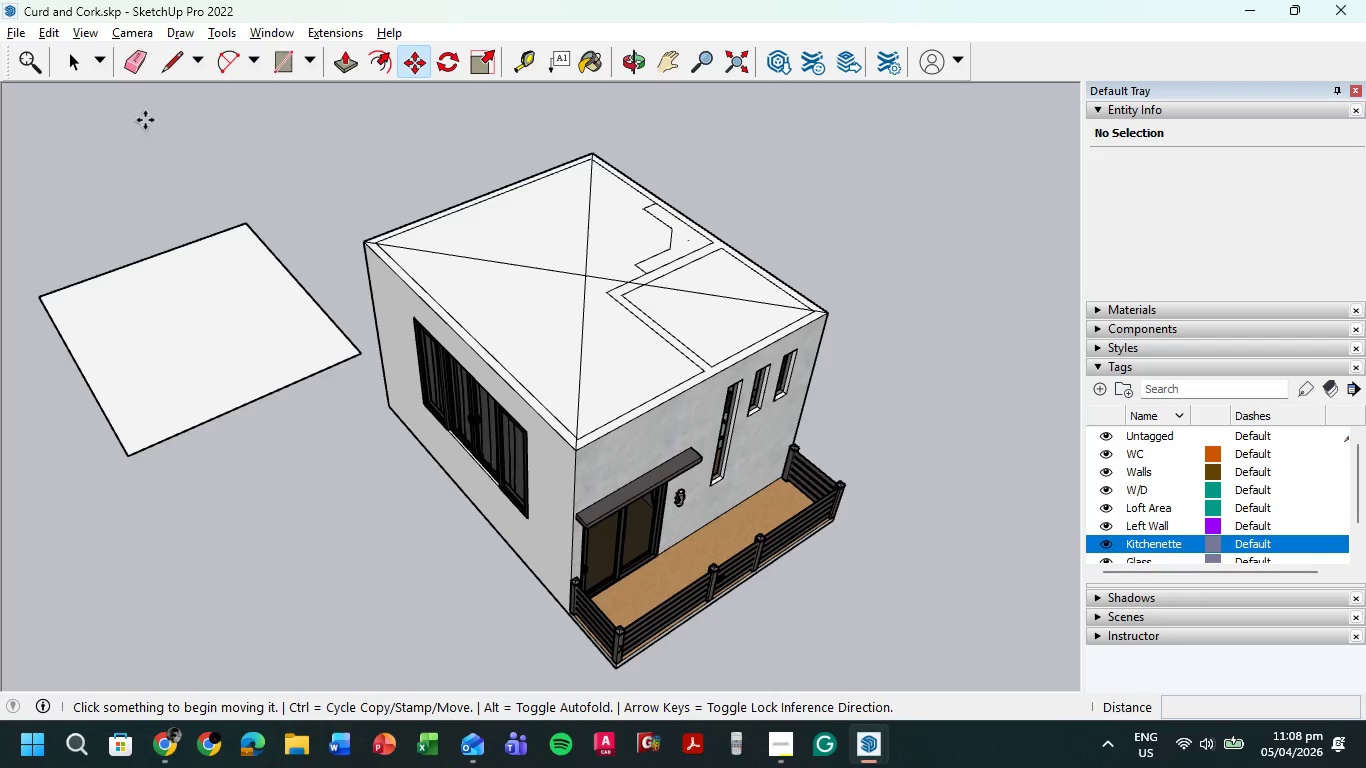 
left_click([74, 64])
 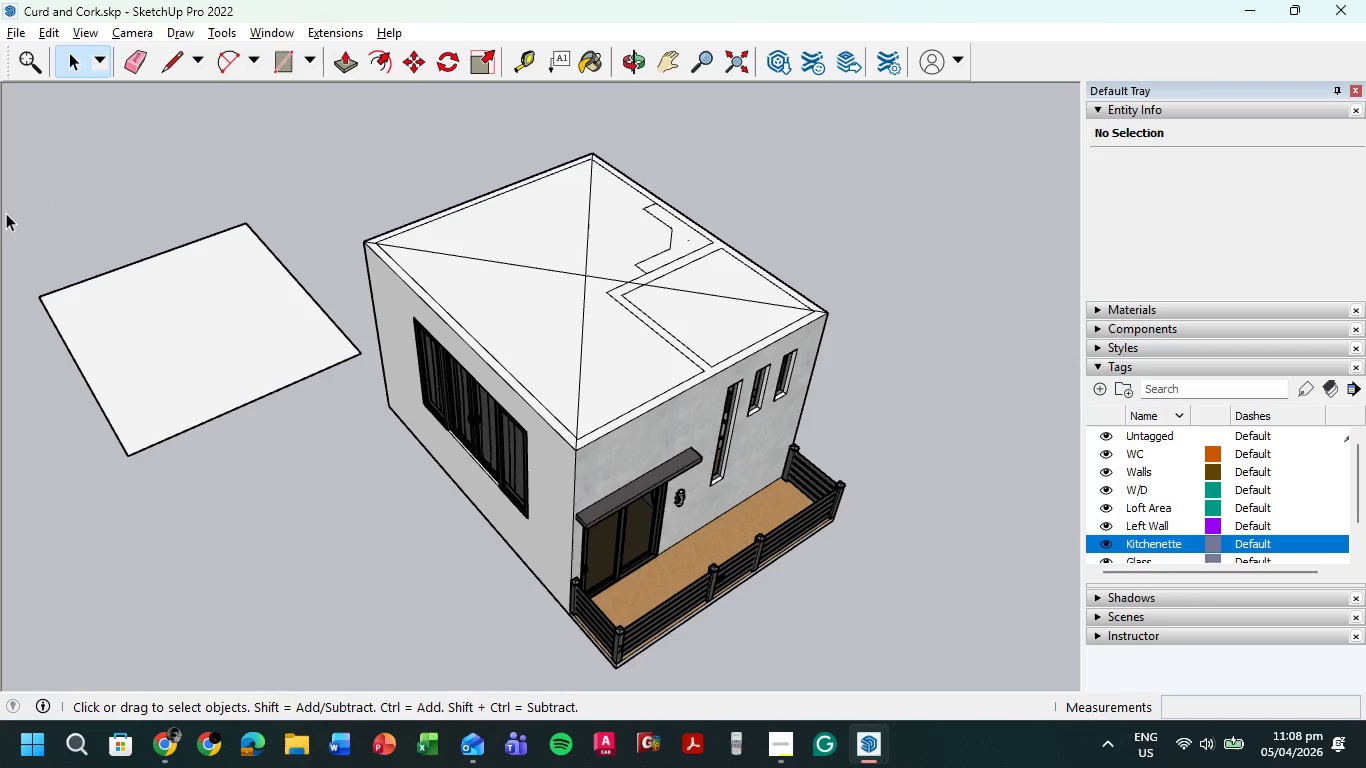 
left_click_drag(start_coordinate=[4, 198], to_coordinate=[362, 473])
 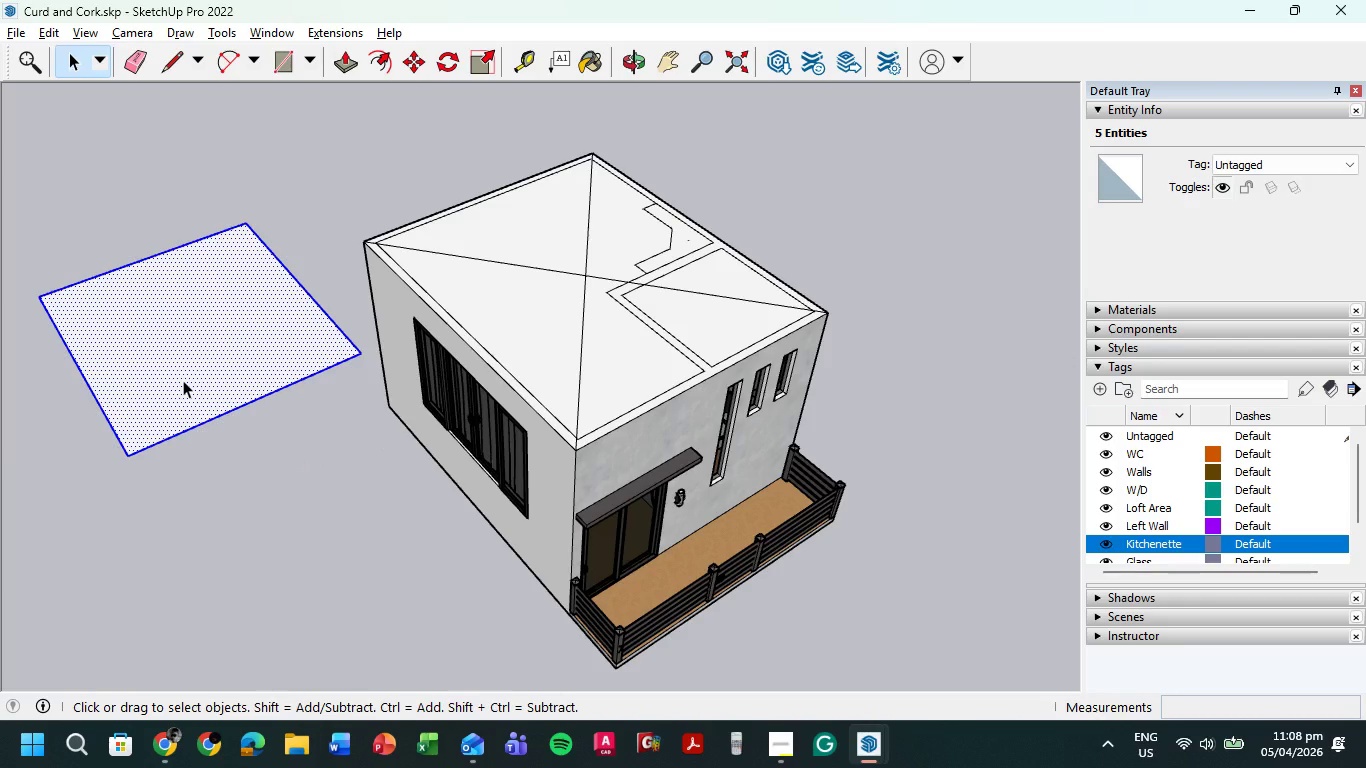 
key(M)
 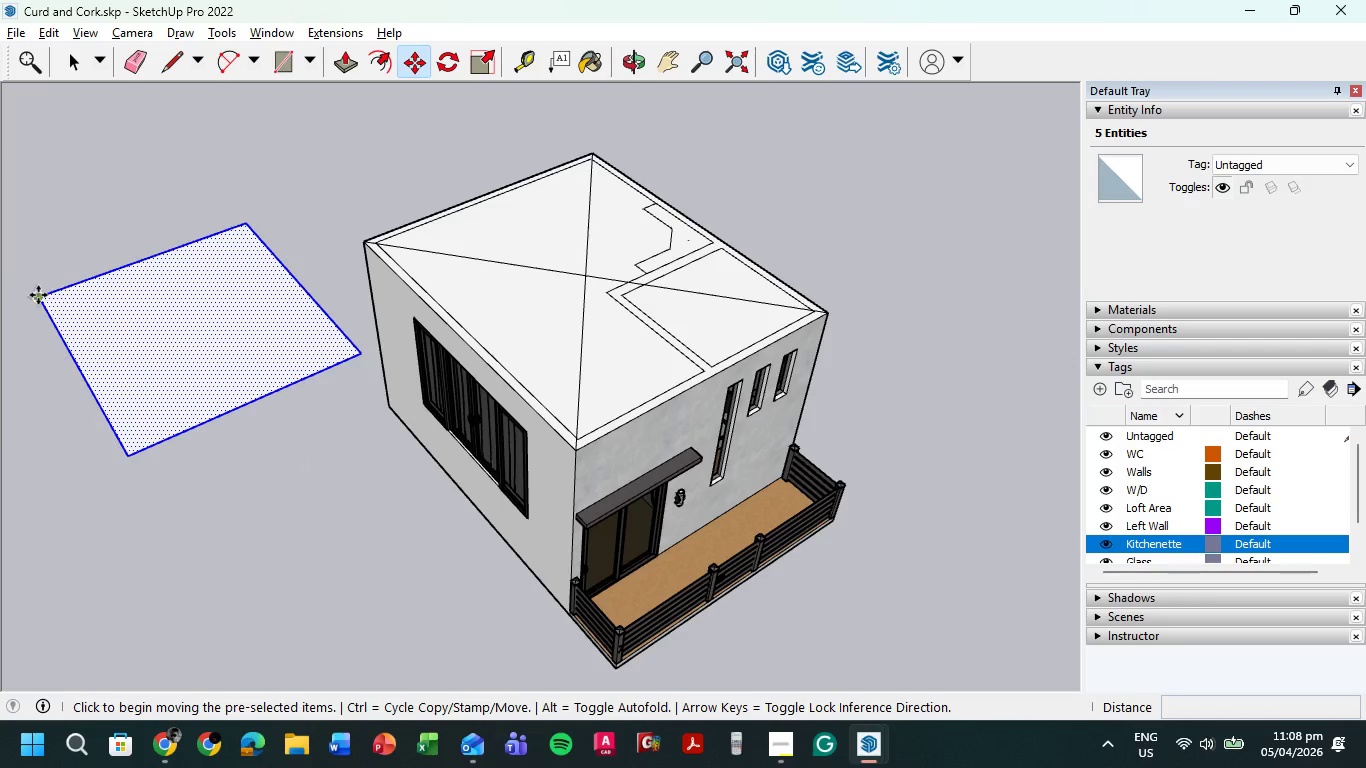 
left_click([38, 295])
 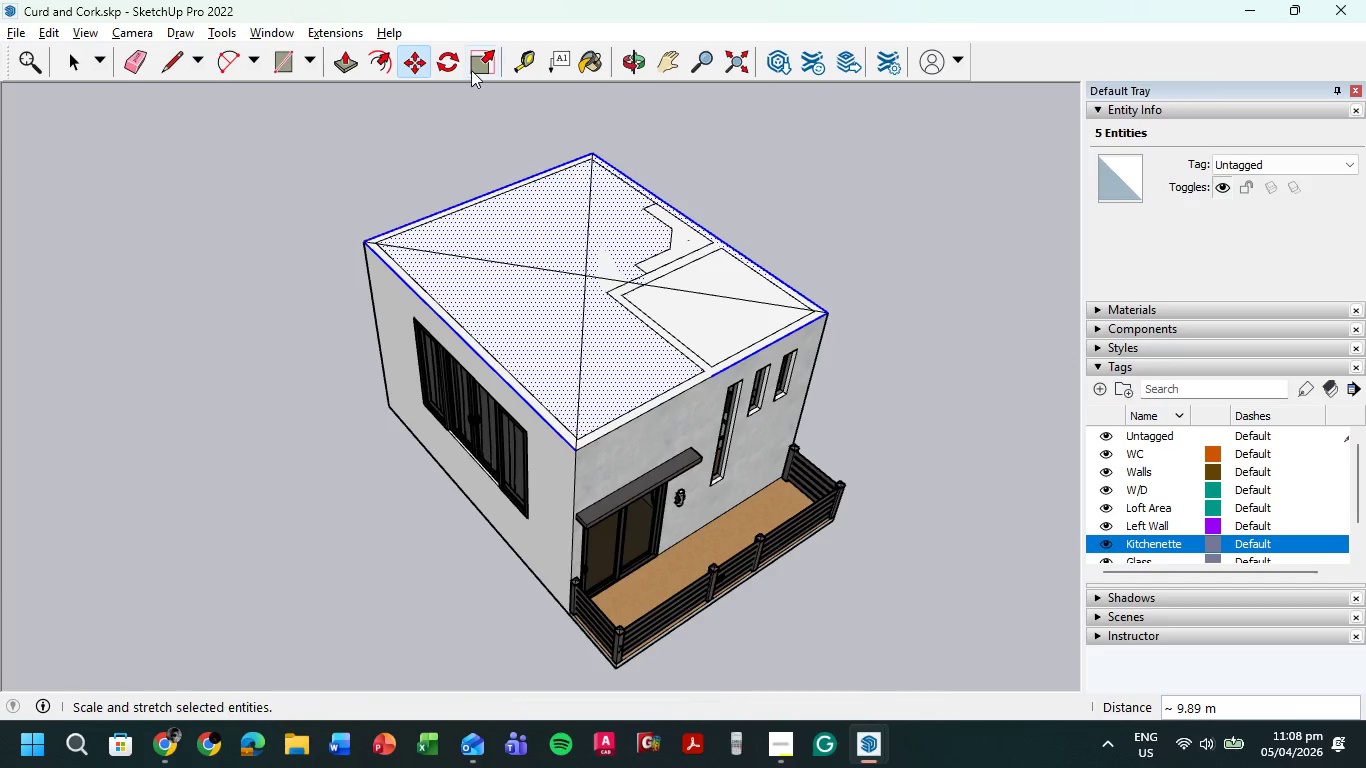 
left_click([344, 64])
 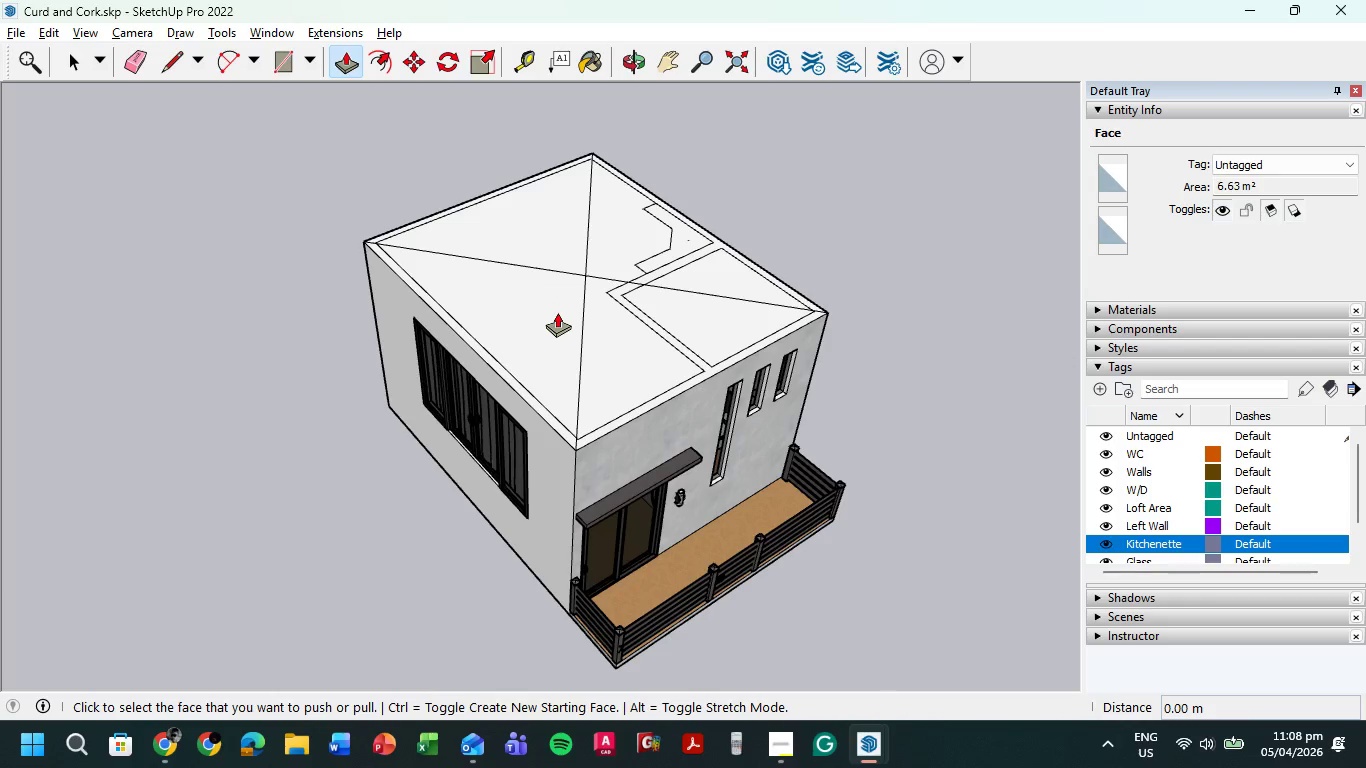 
left_click([76, 52])
 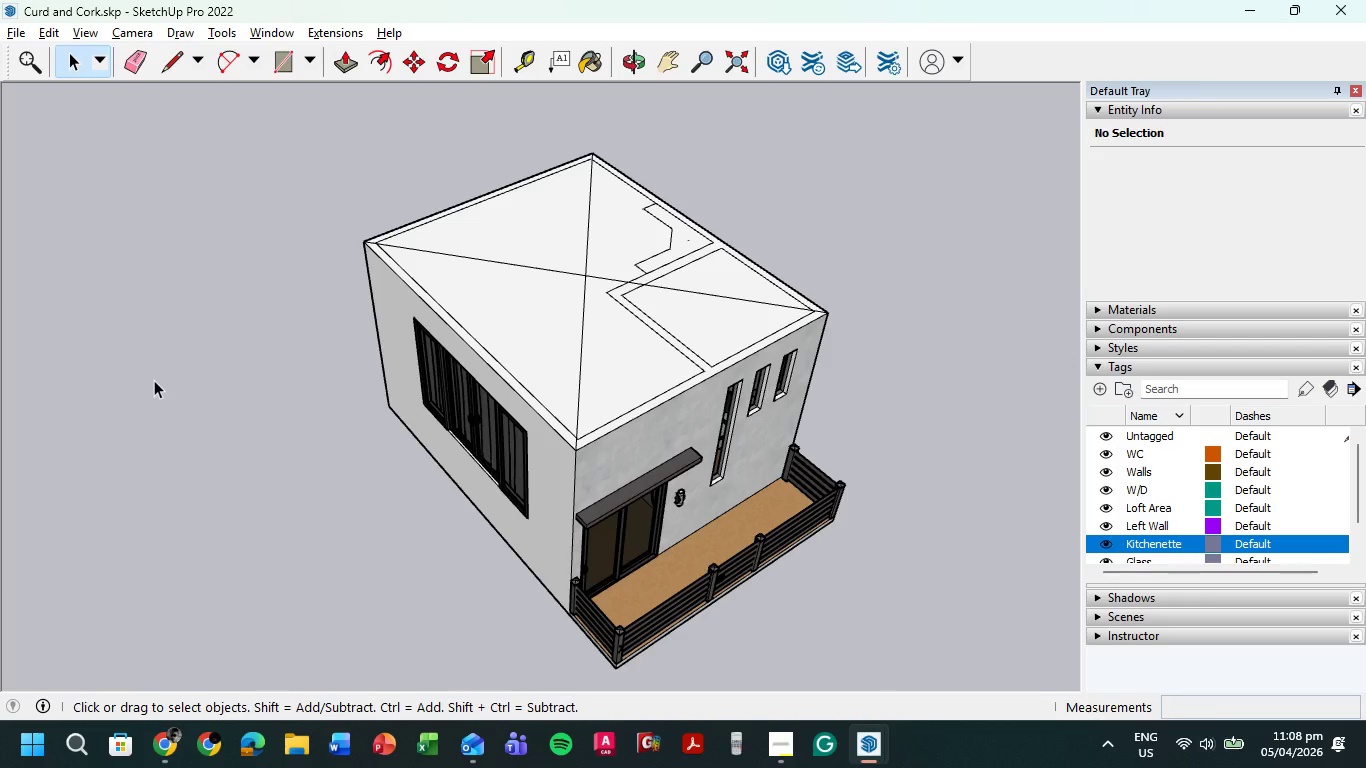 
key(Control+Z)
 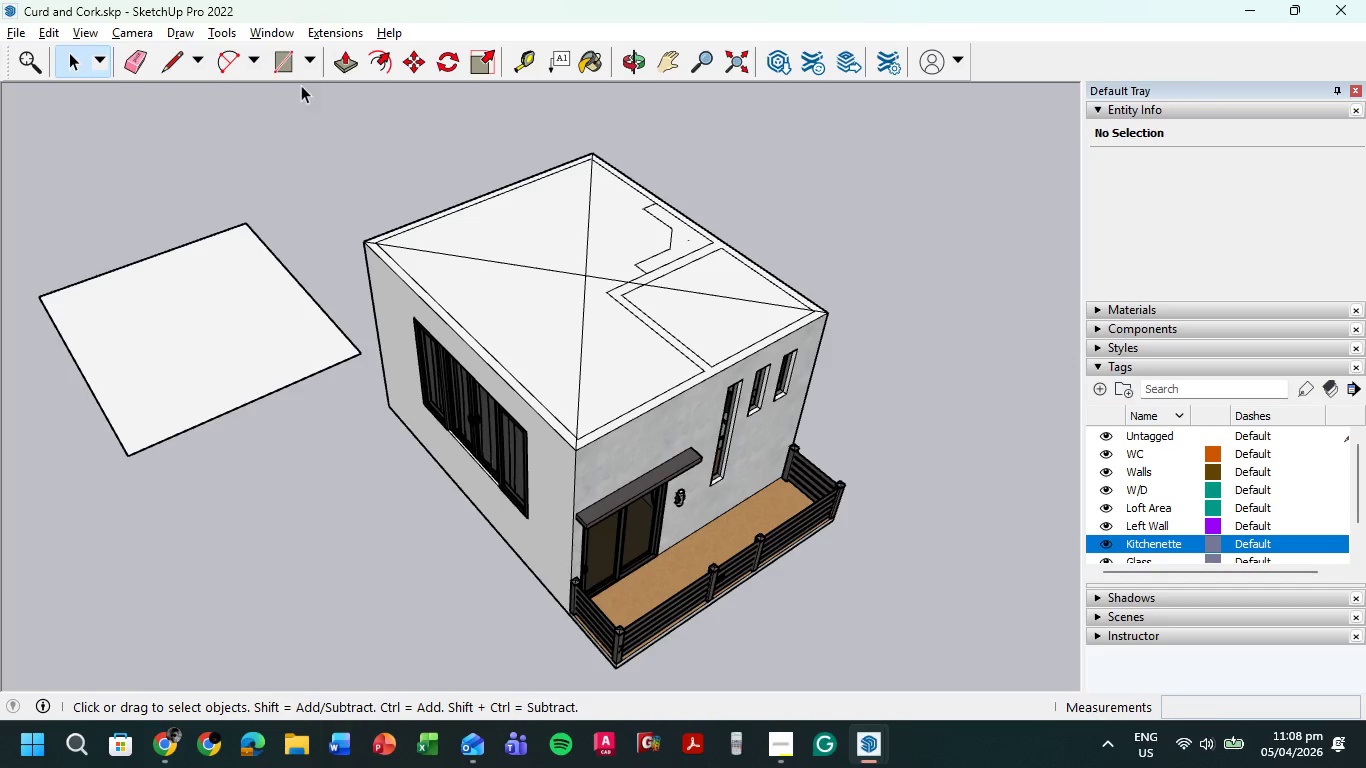 
left_click([343, 63])
 